 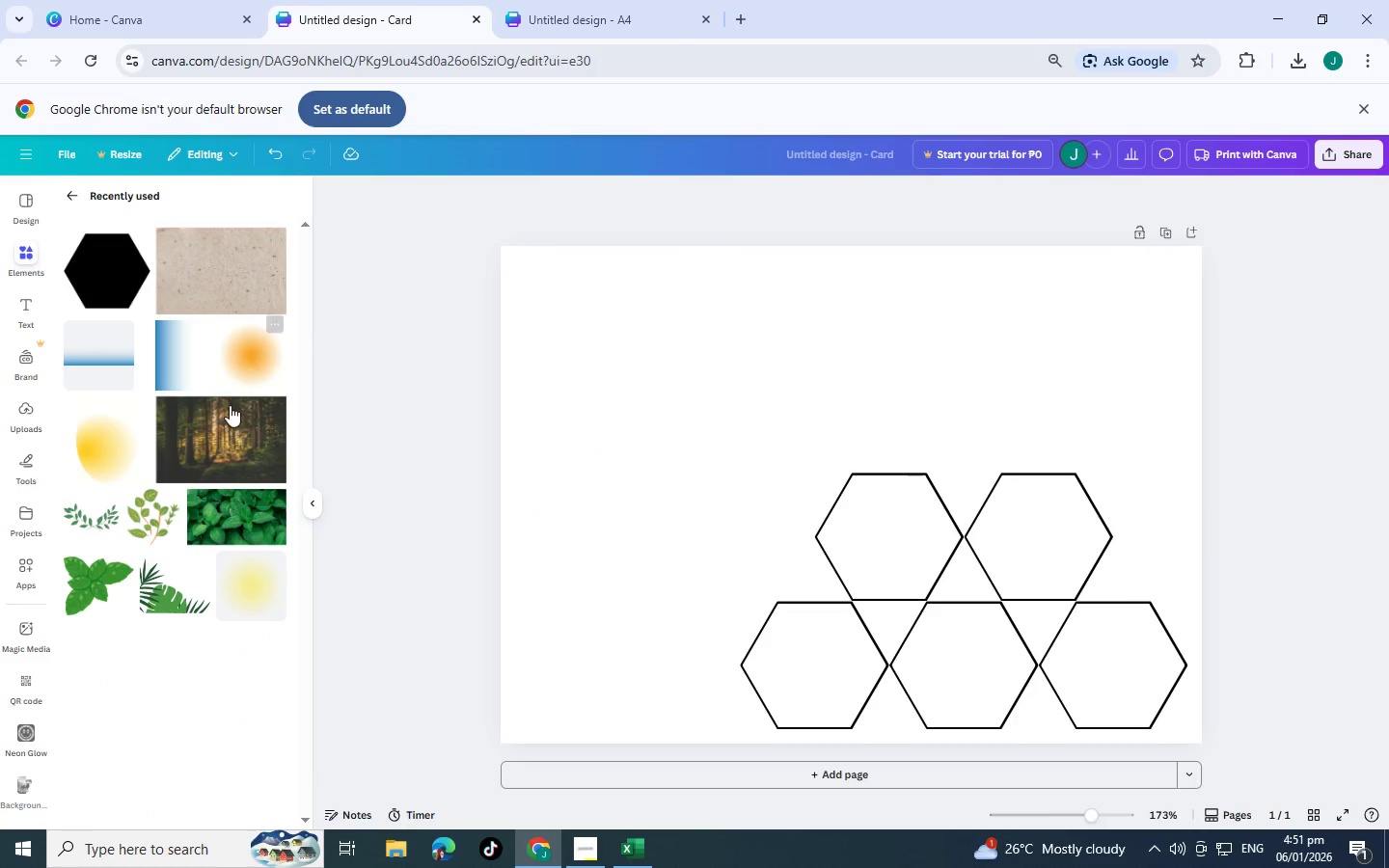 
left_click([77, 197])
 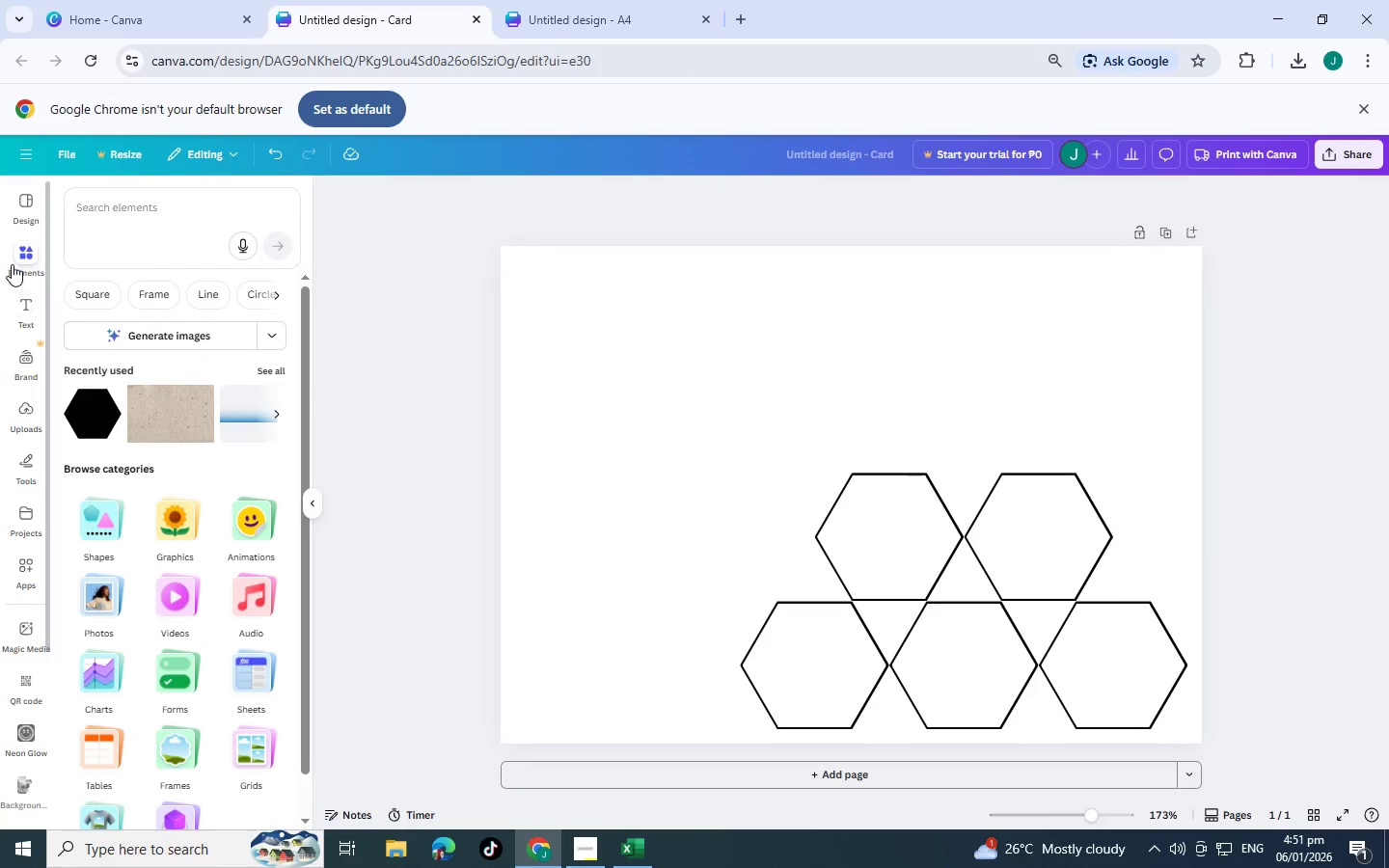 
scroll: coordinate [219, 430], scroll_direction: down, amount: 2.0
 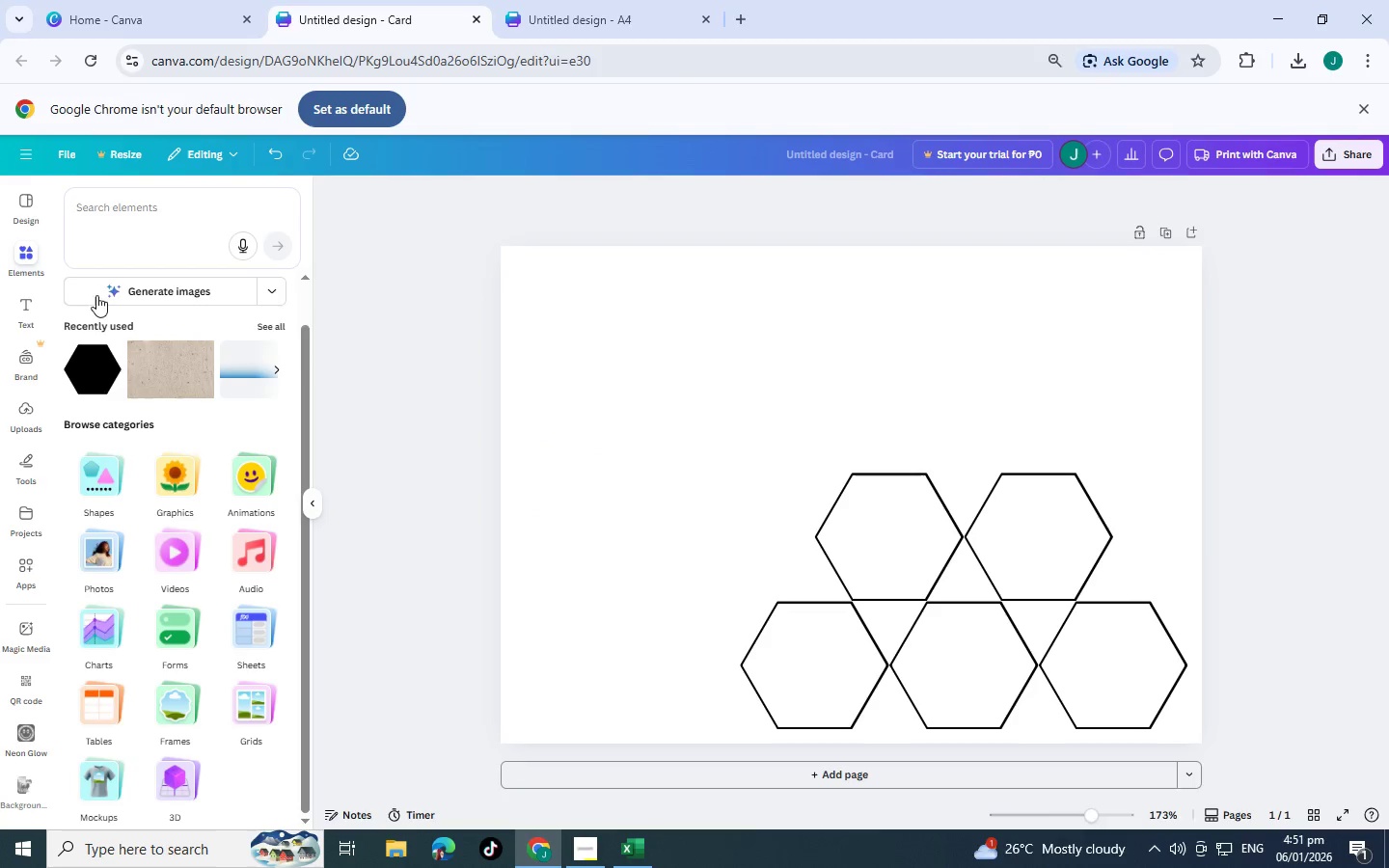 
left_click([144, 212])
 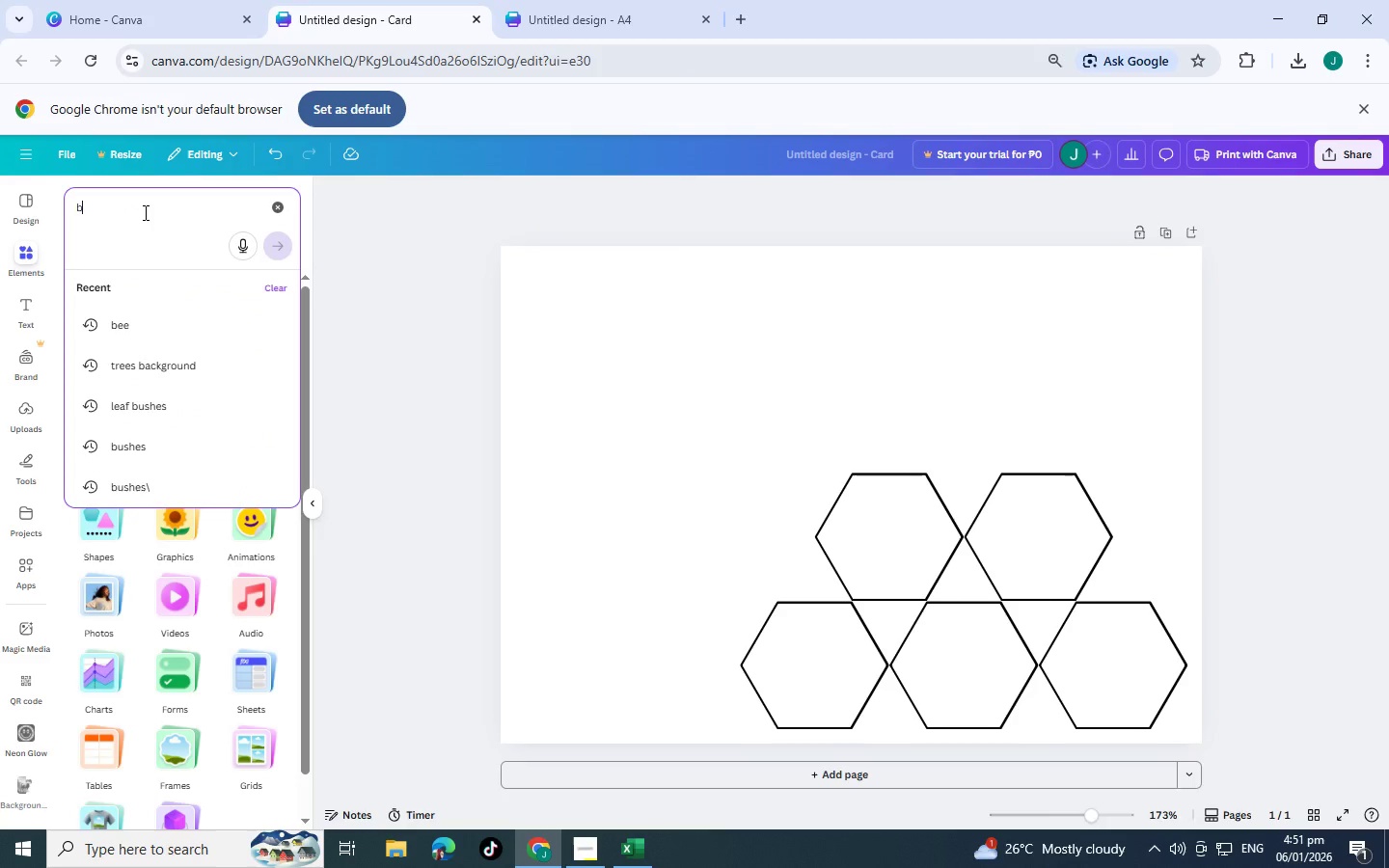 
scroll: coordinate [113, 295], scroll_direction: up, amount: 3.0
 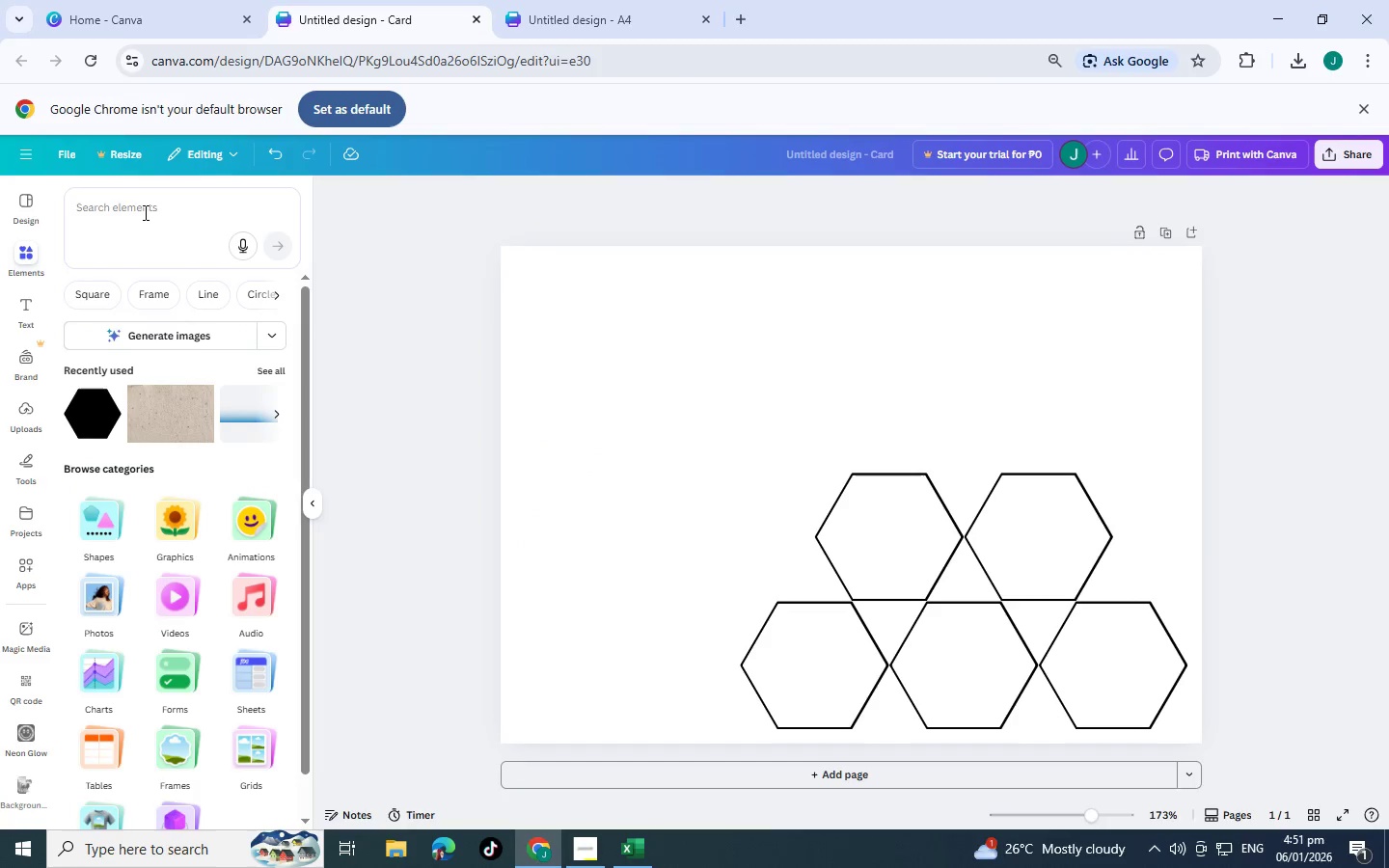 
type(bee)
 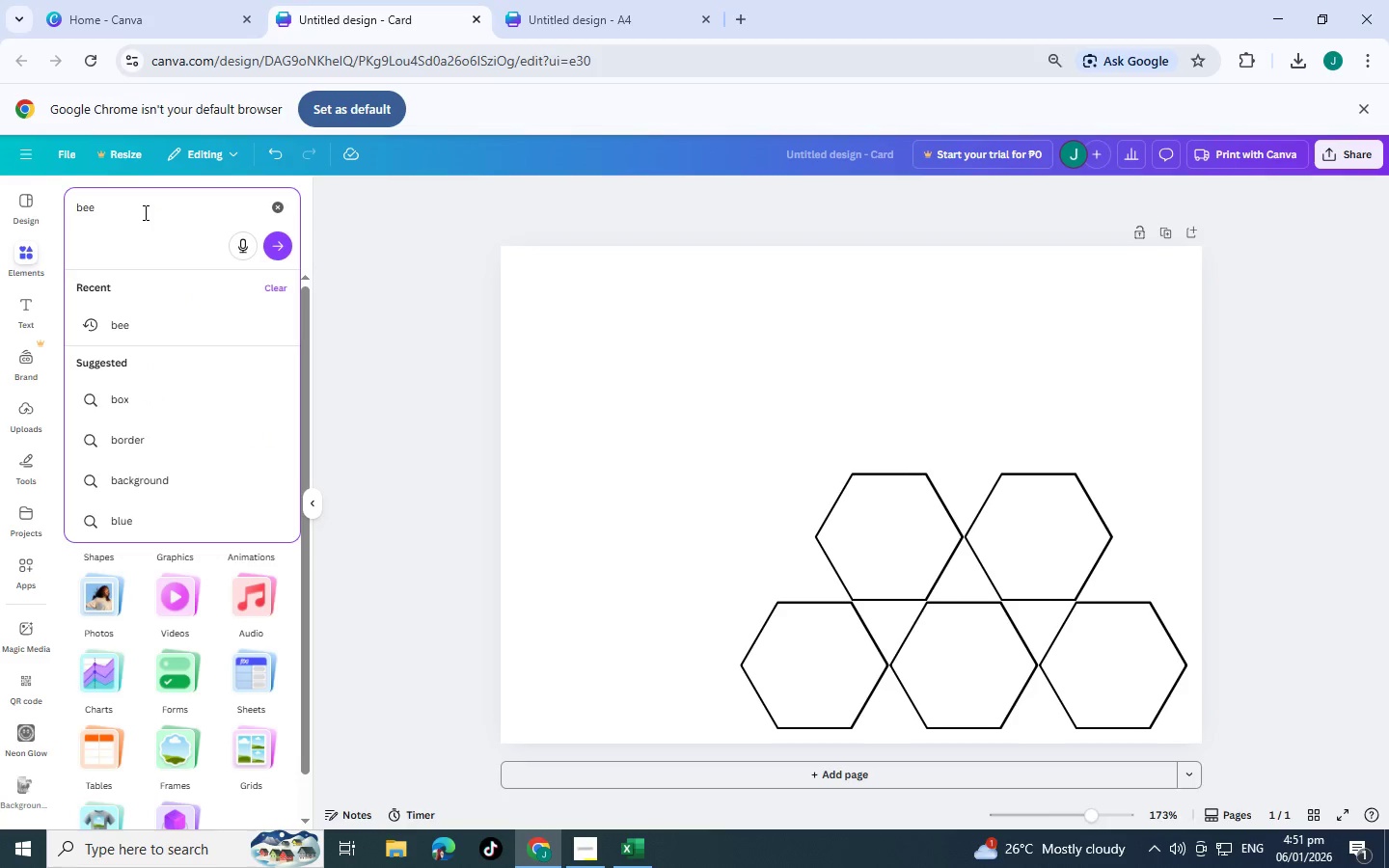 
key(Enter)
 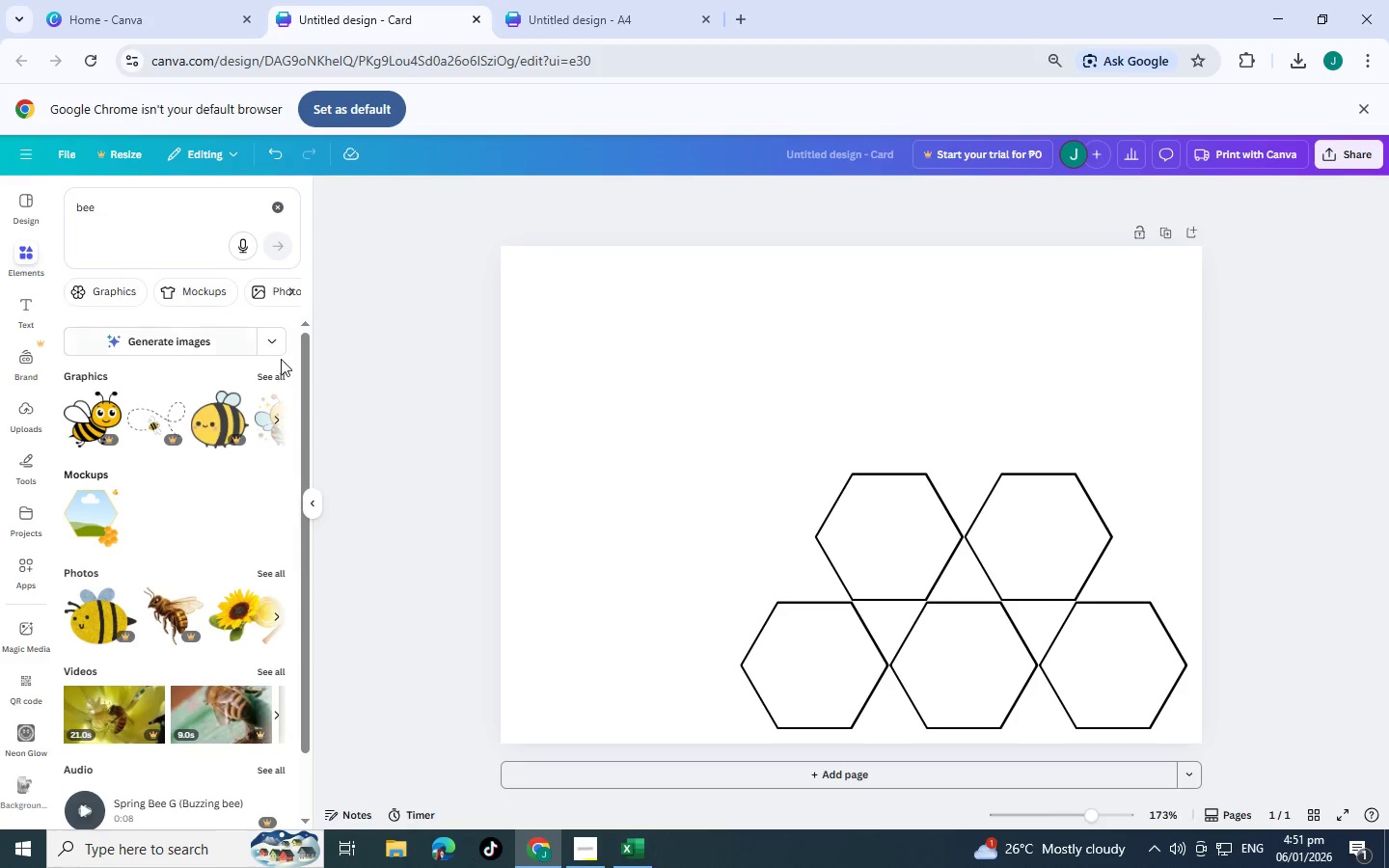 
left_click([281, 369])
 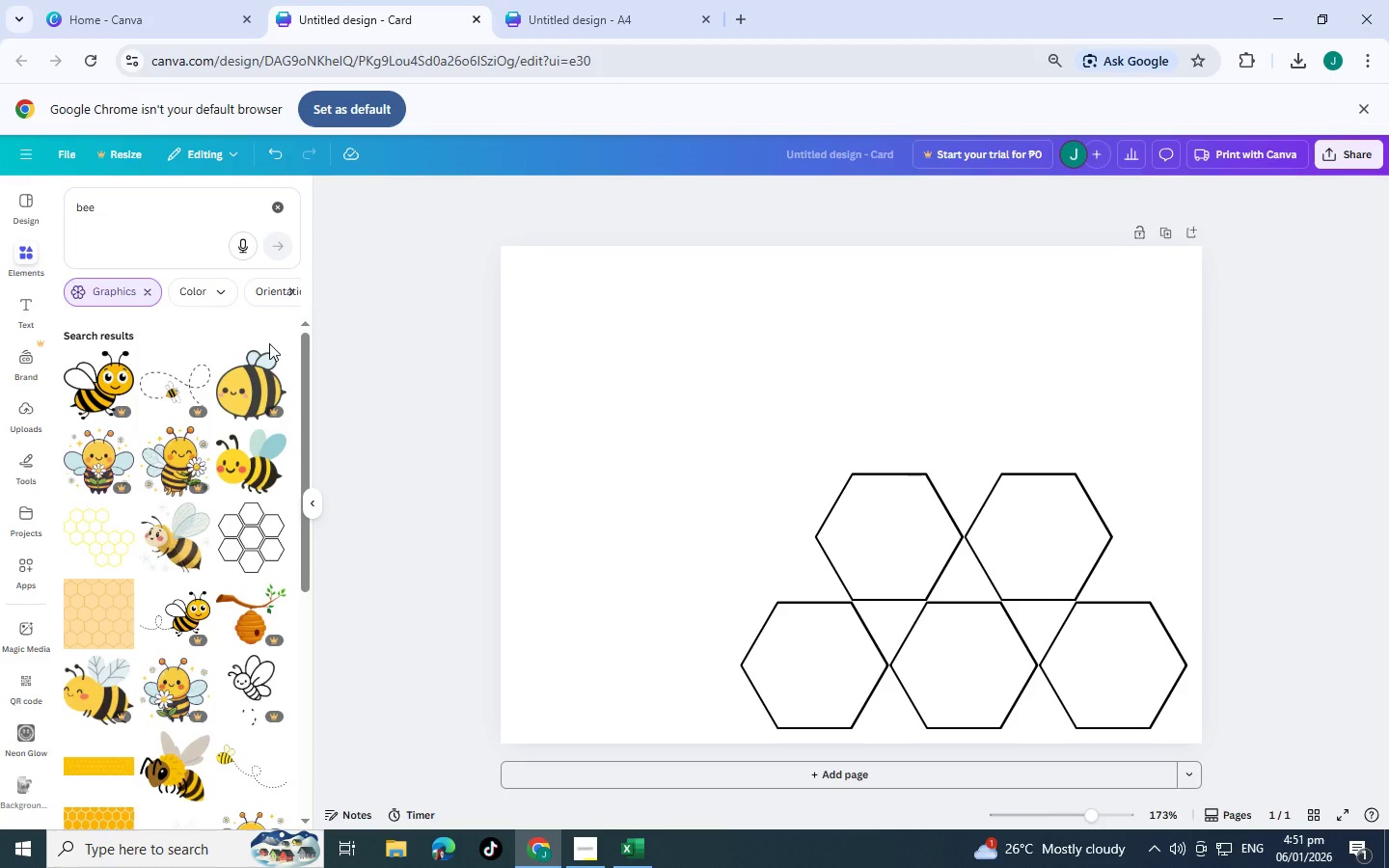 
scroll: coordinate [227, 484], scroll_direction: down, amount: 14.0
 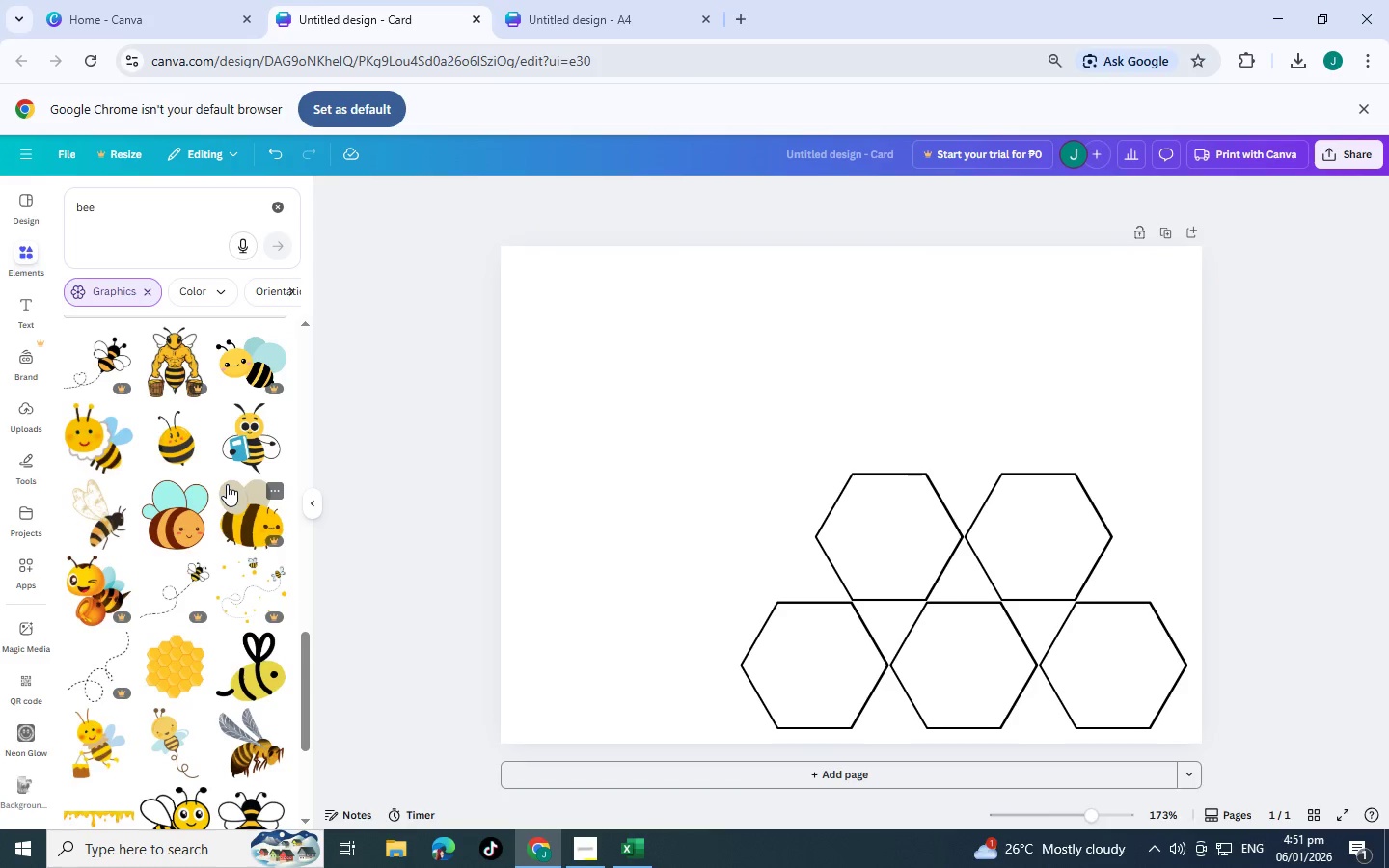 
scroll: coordinate [202, 467], scroll_direction: down, amount: 6.0
 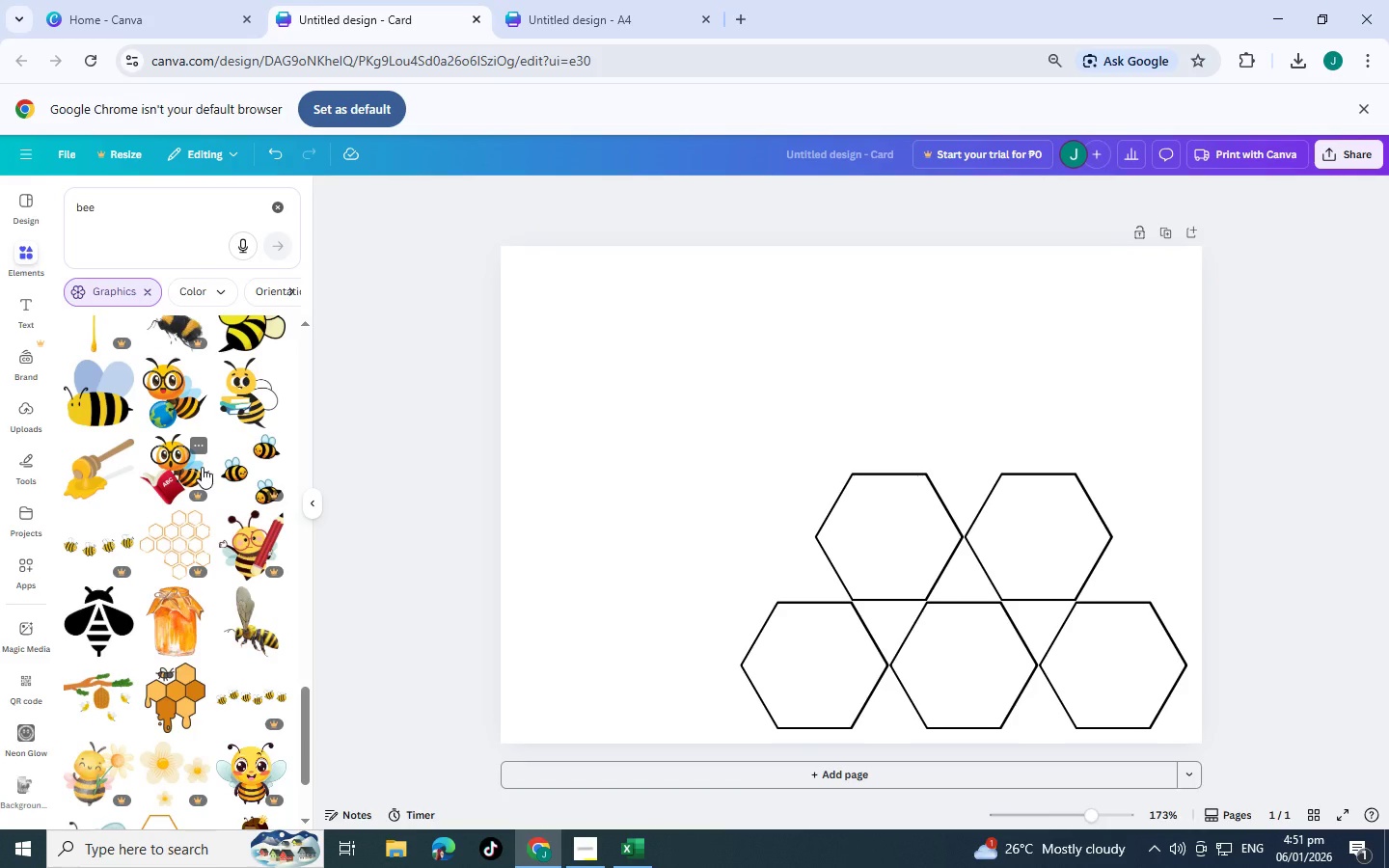 
scroll: coordinate [202, 467], scroll_direction: down, amount: 5.0
 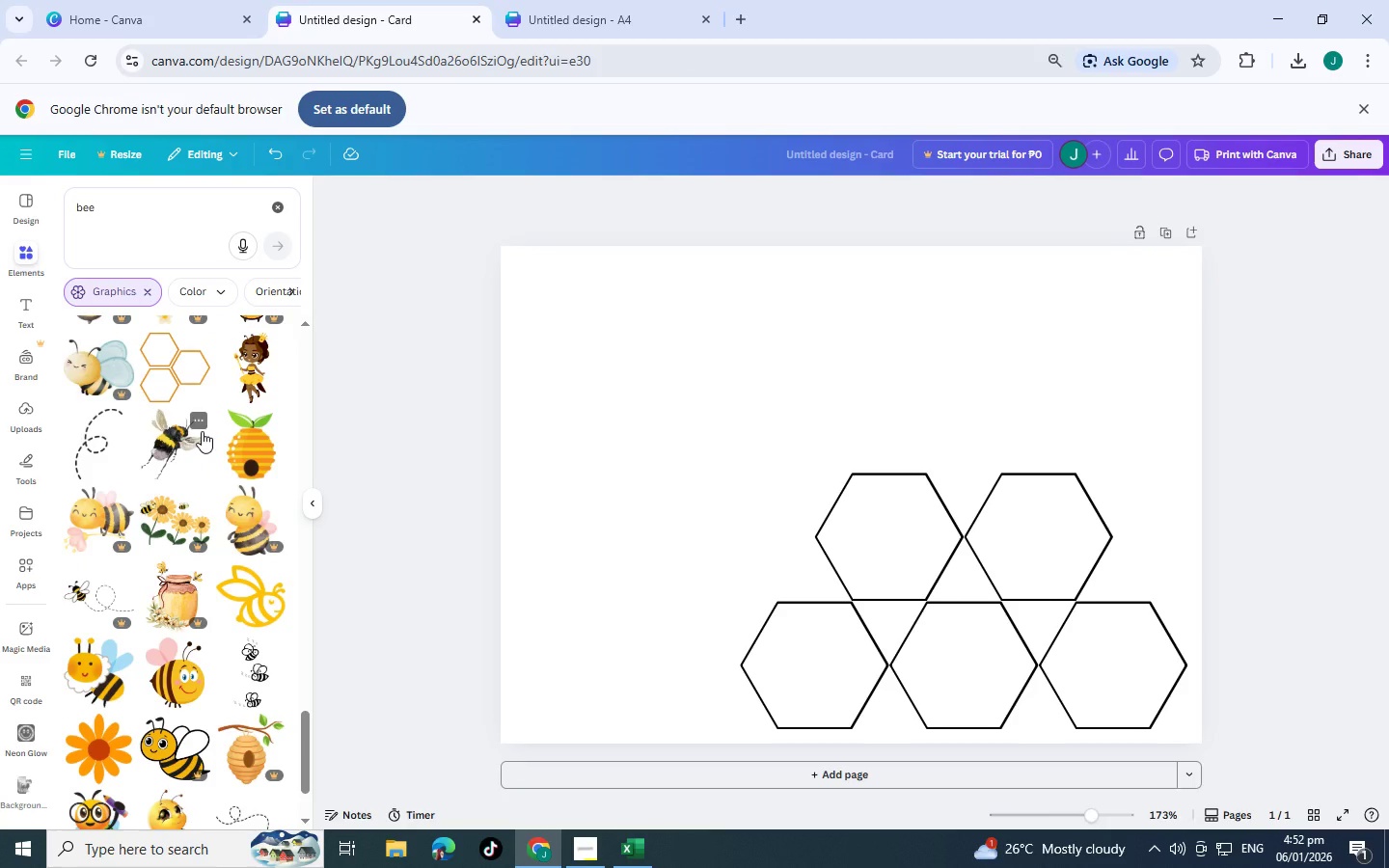 
scroll: coordinate [201, 434], scroll_direction: down, amount: 5.0
 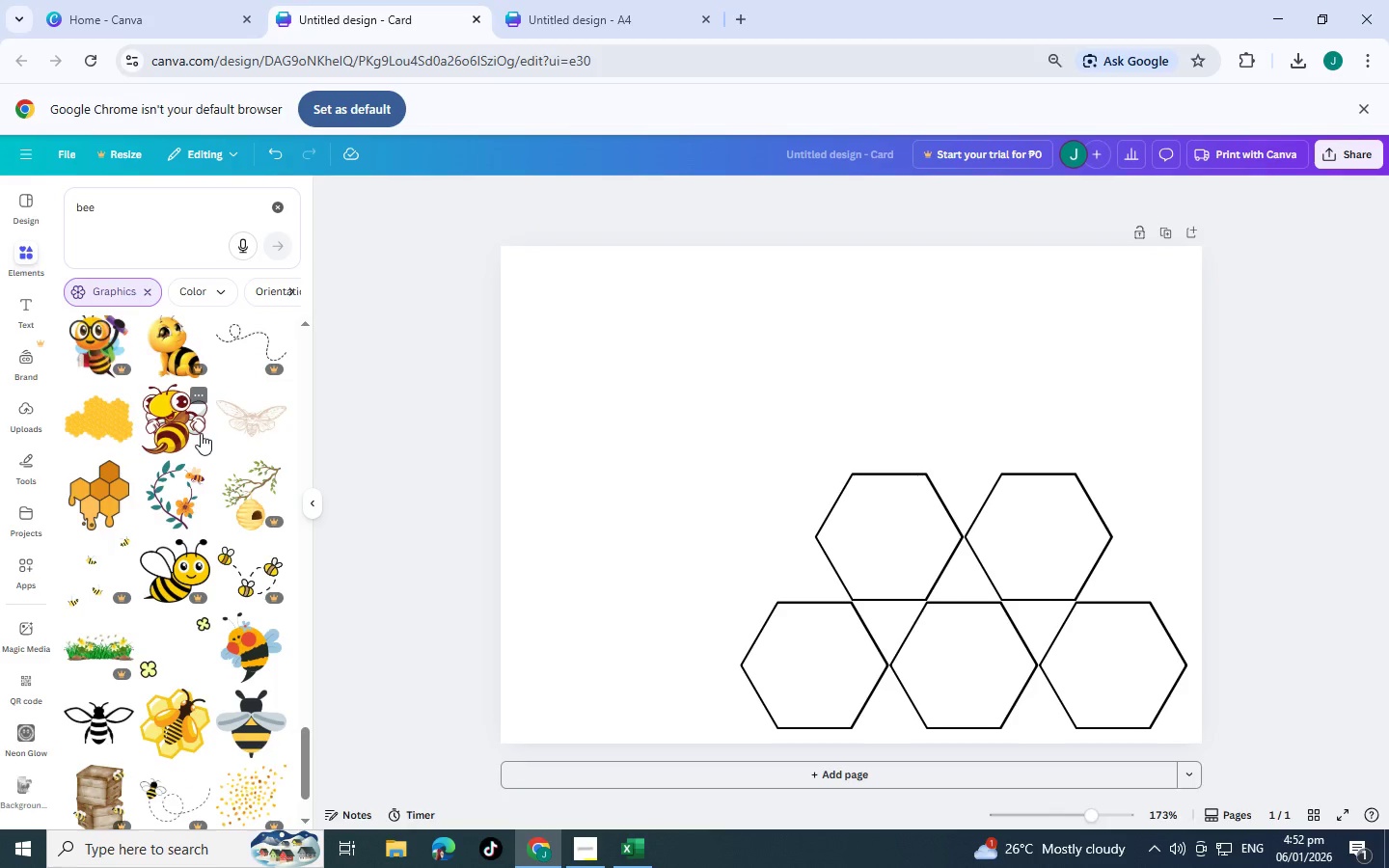 
scroll: coordinate [200, 433], scroll_direction: down, amount: 4.0
 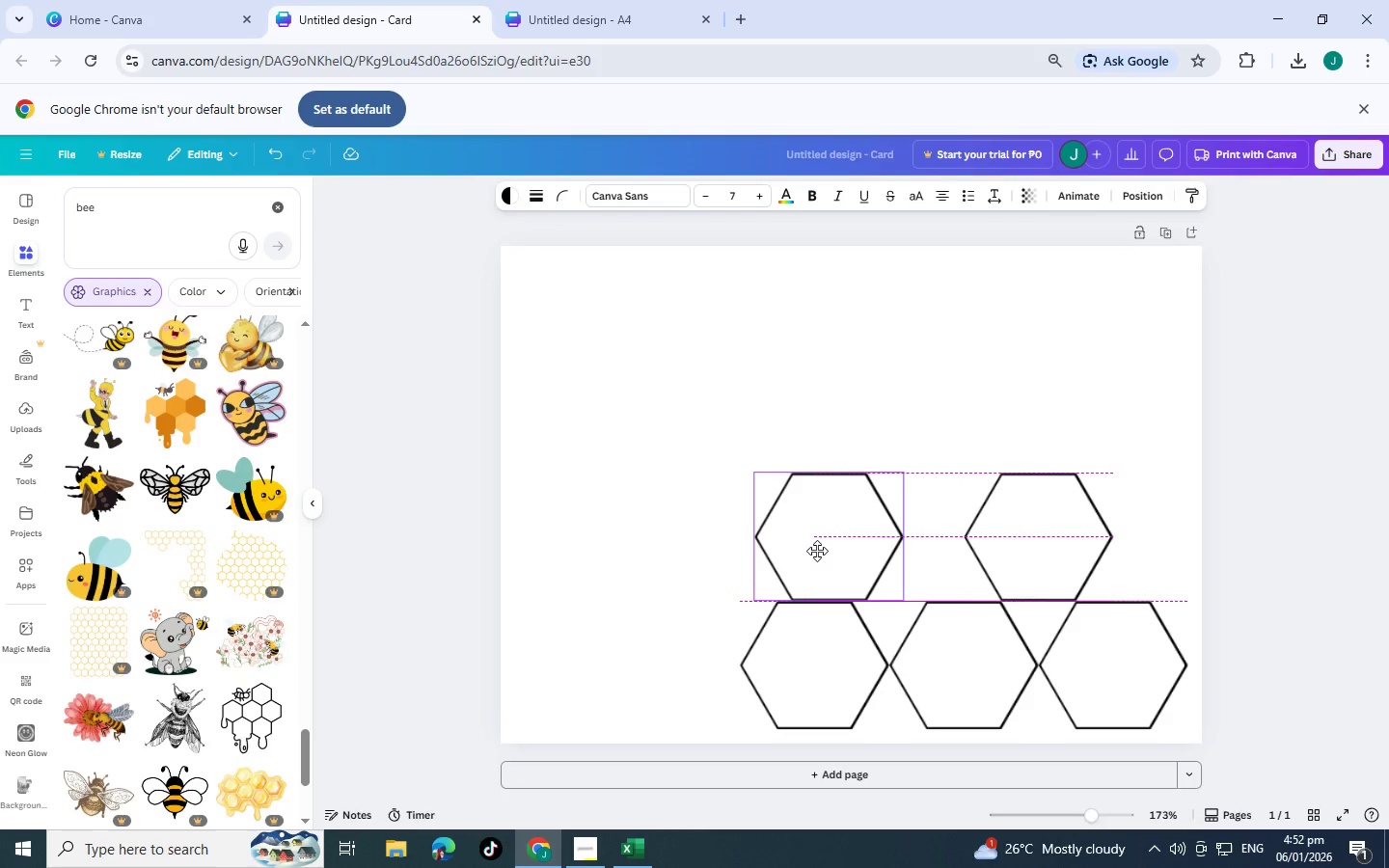 
wait(6.57)
 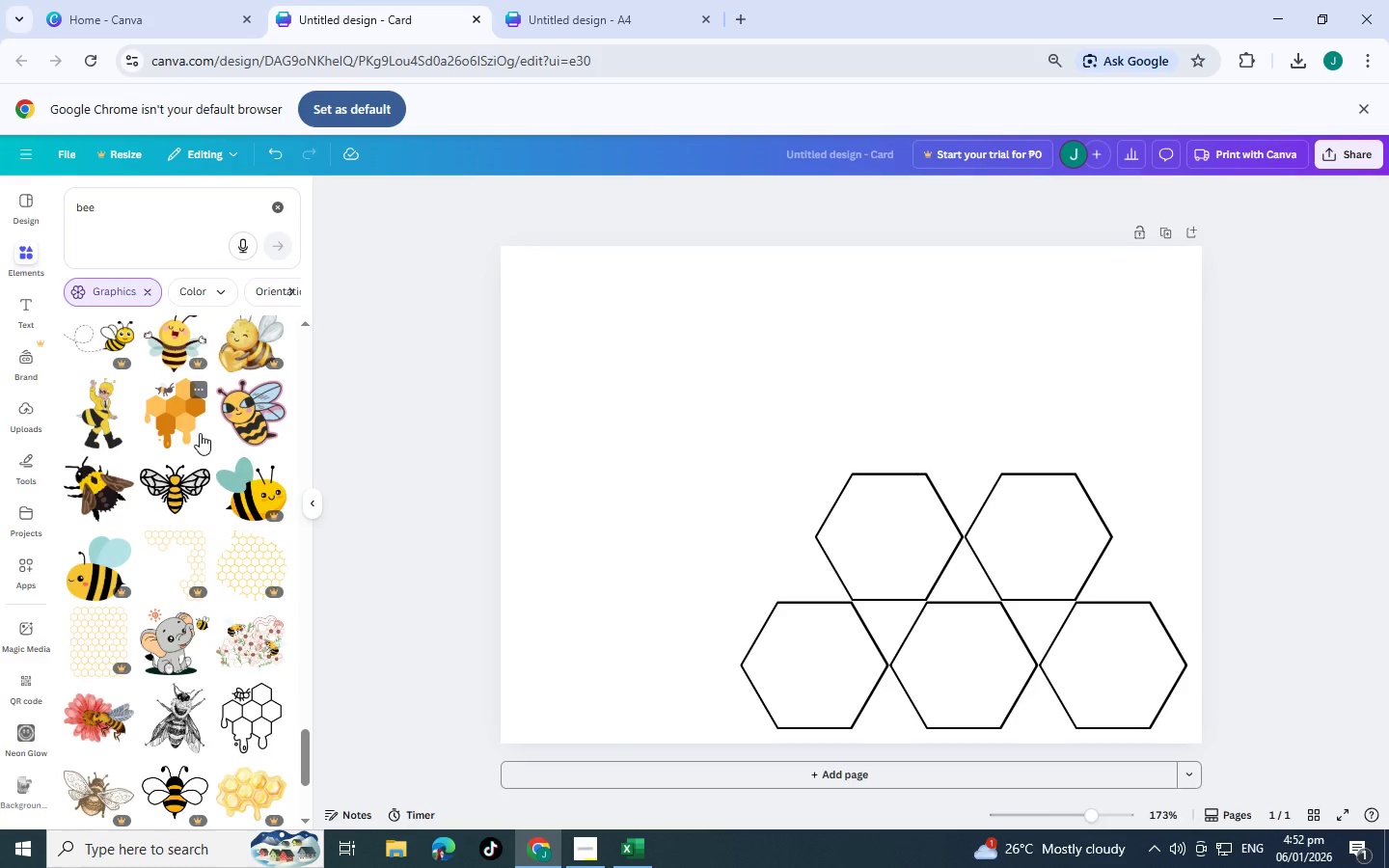 
left_click_drag(start_coordinate=[870, 555], to_coordinate=[743, 358])
 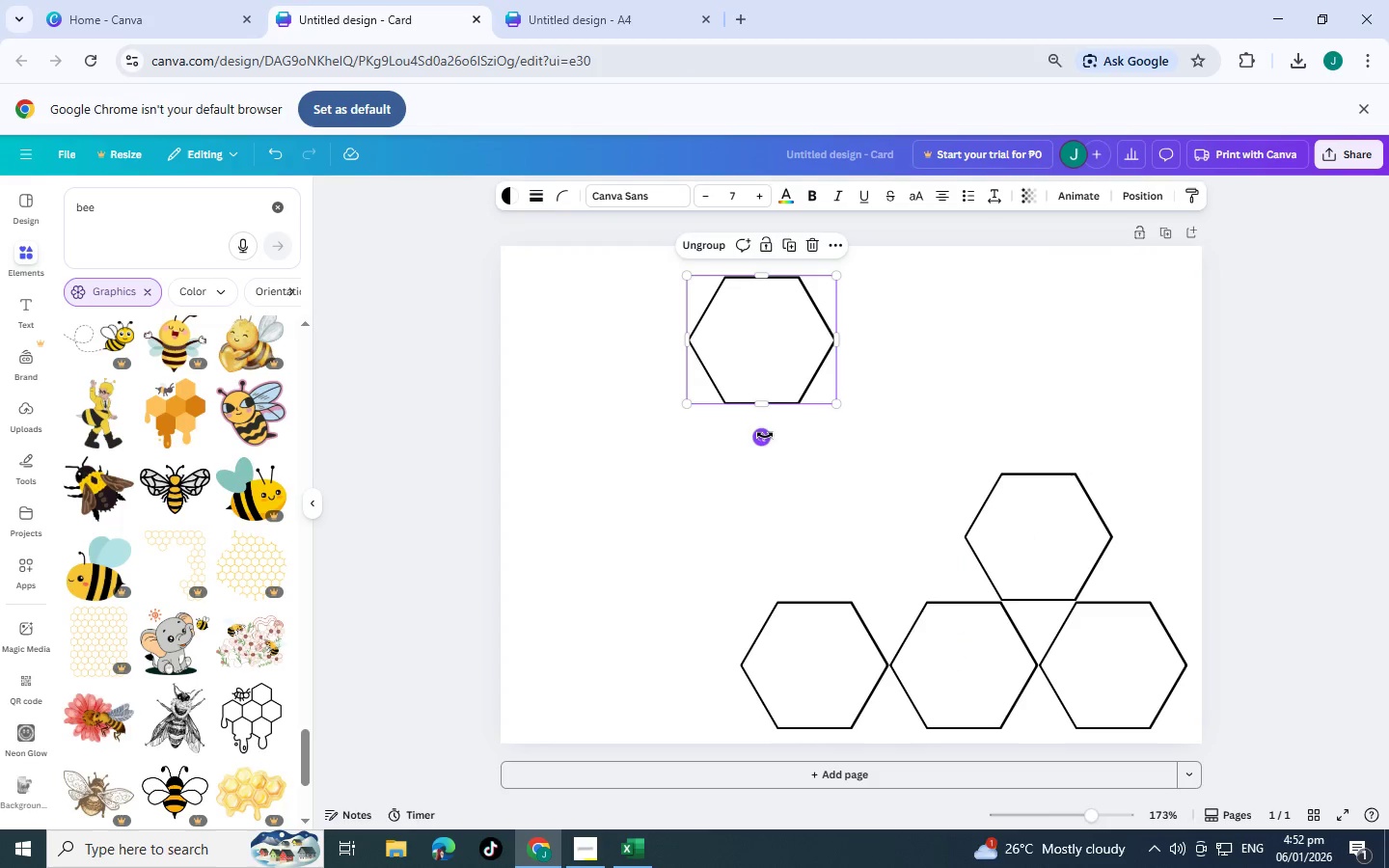 
left_click_drag(start_coordinate=[765, 435], to_coordinate=[565, 348])
 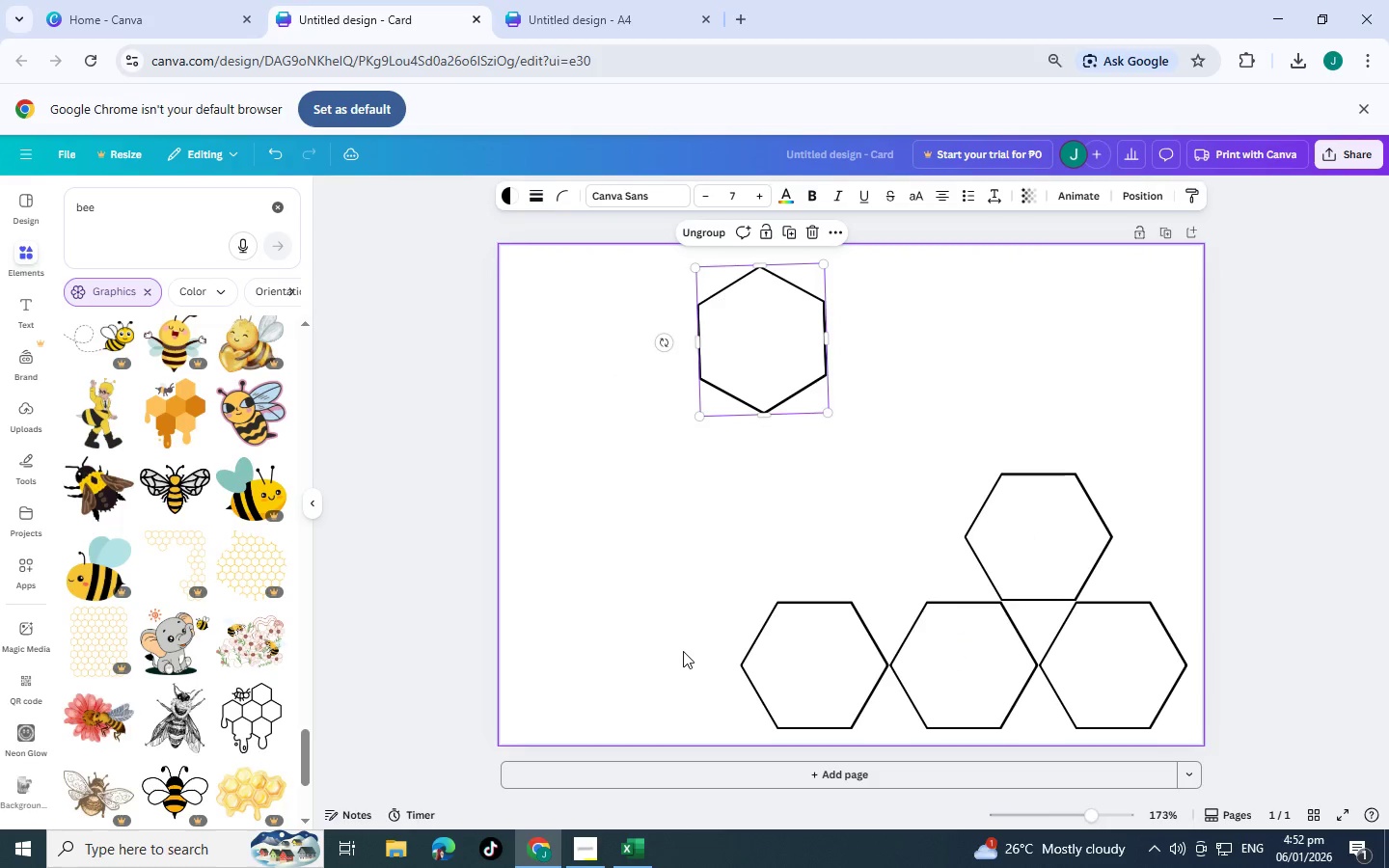 
left_click_drag(start_coordinate=[683, 651], to_coordinate=[1148, 558])
 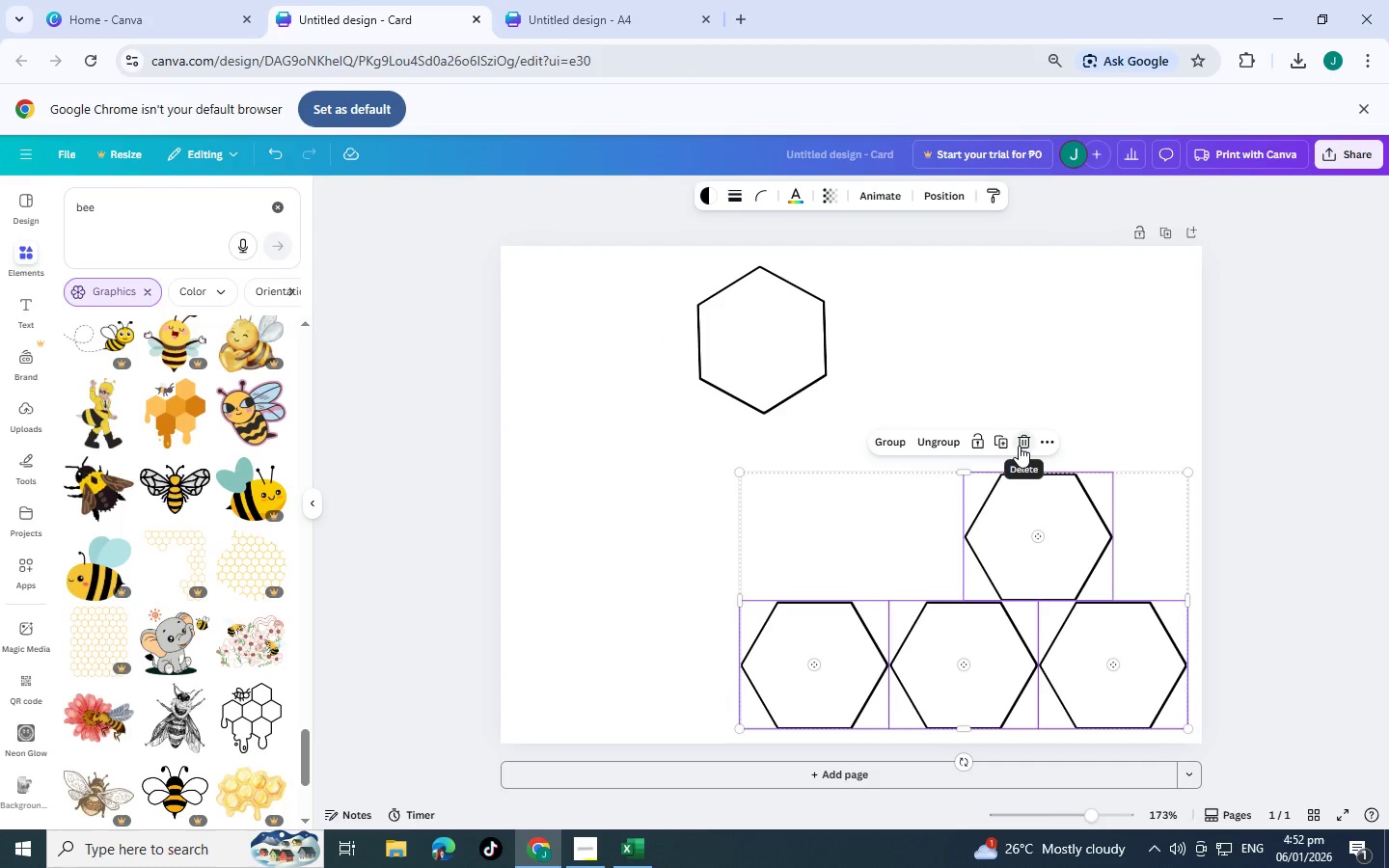 
left_click([1019, 446])
 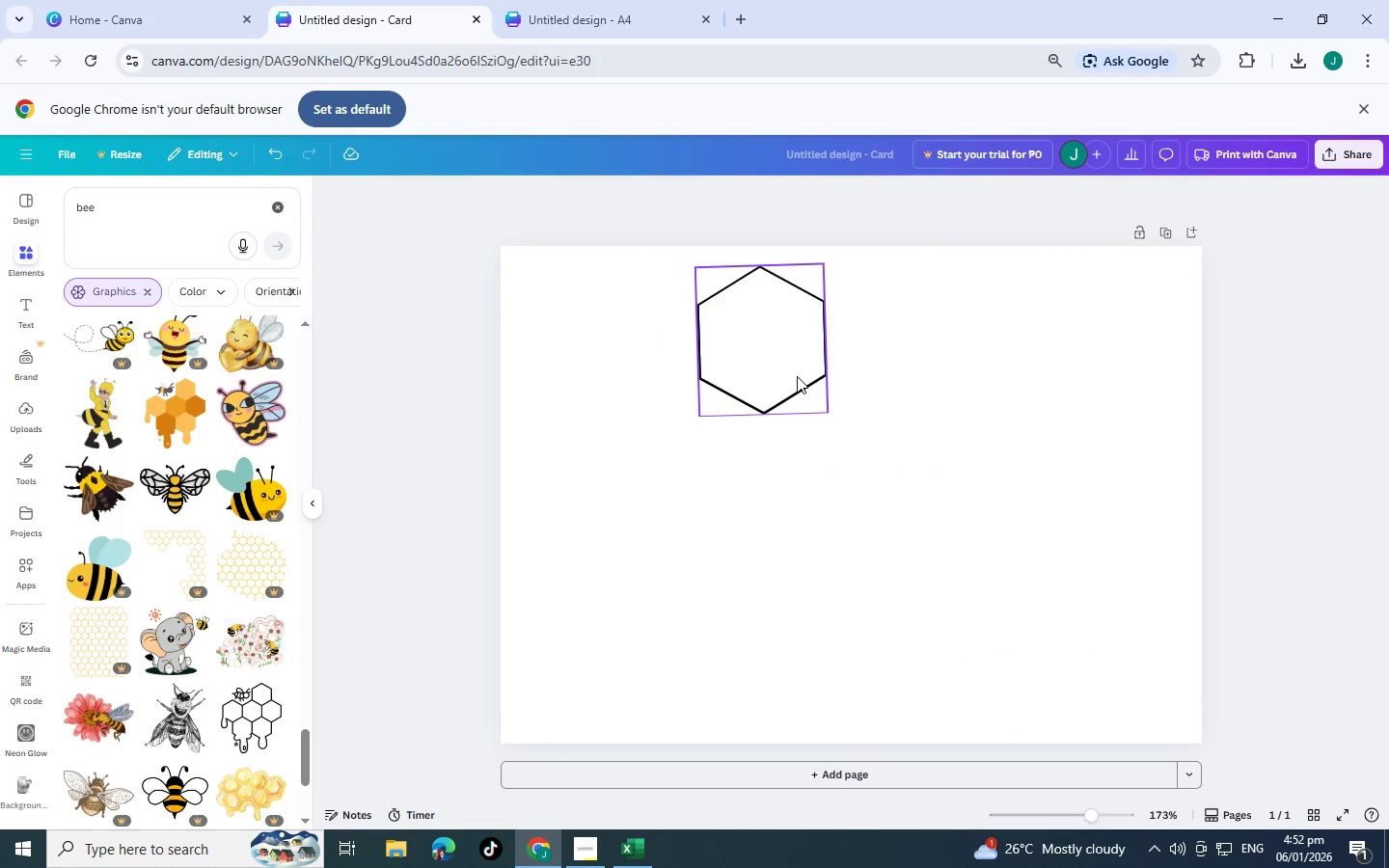 
left_click([797, 376])
 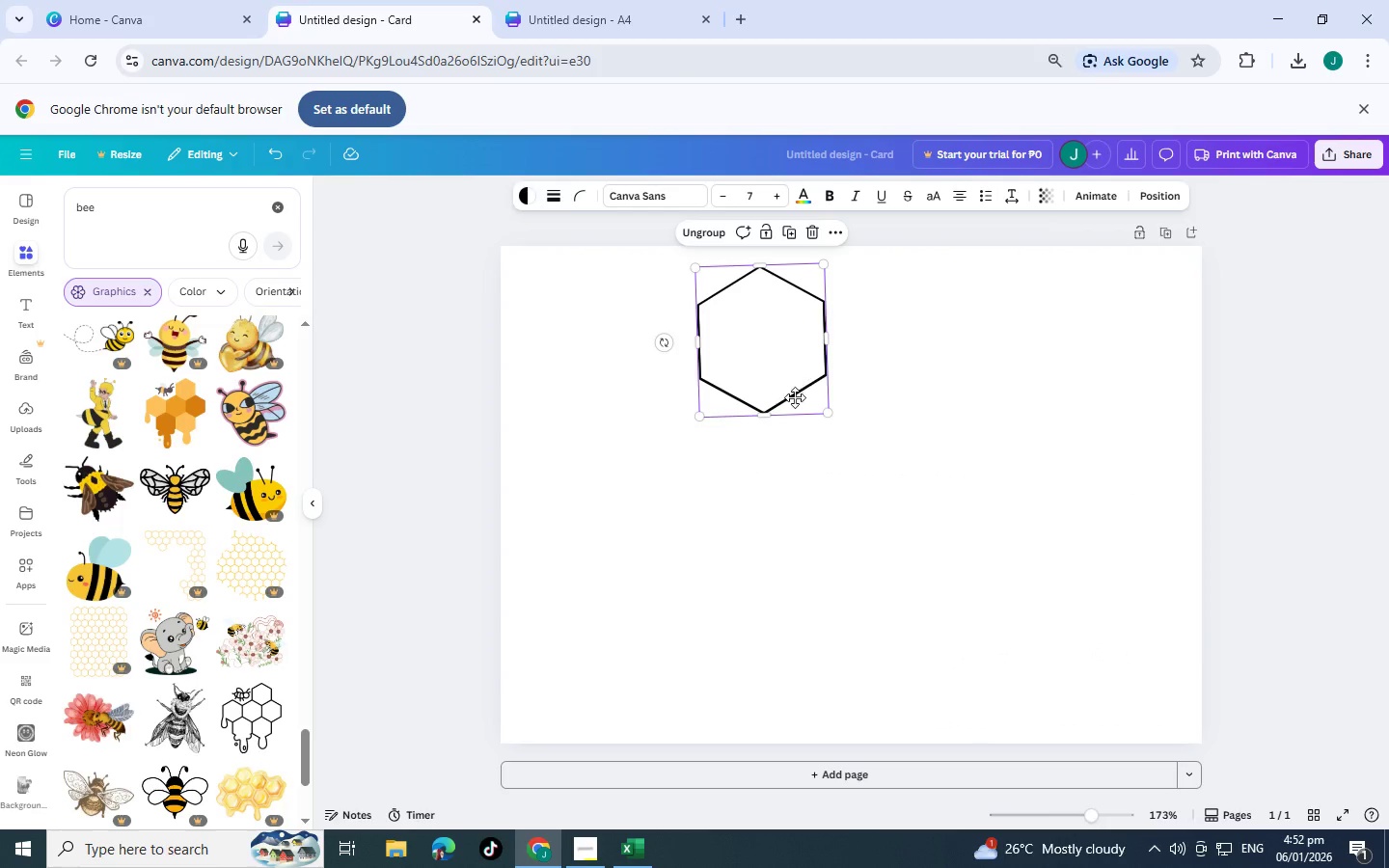 
left_click_drag(start_coordinate=[797, 376], to_coordinate=[799, 449])
 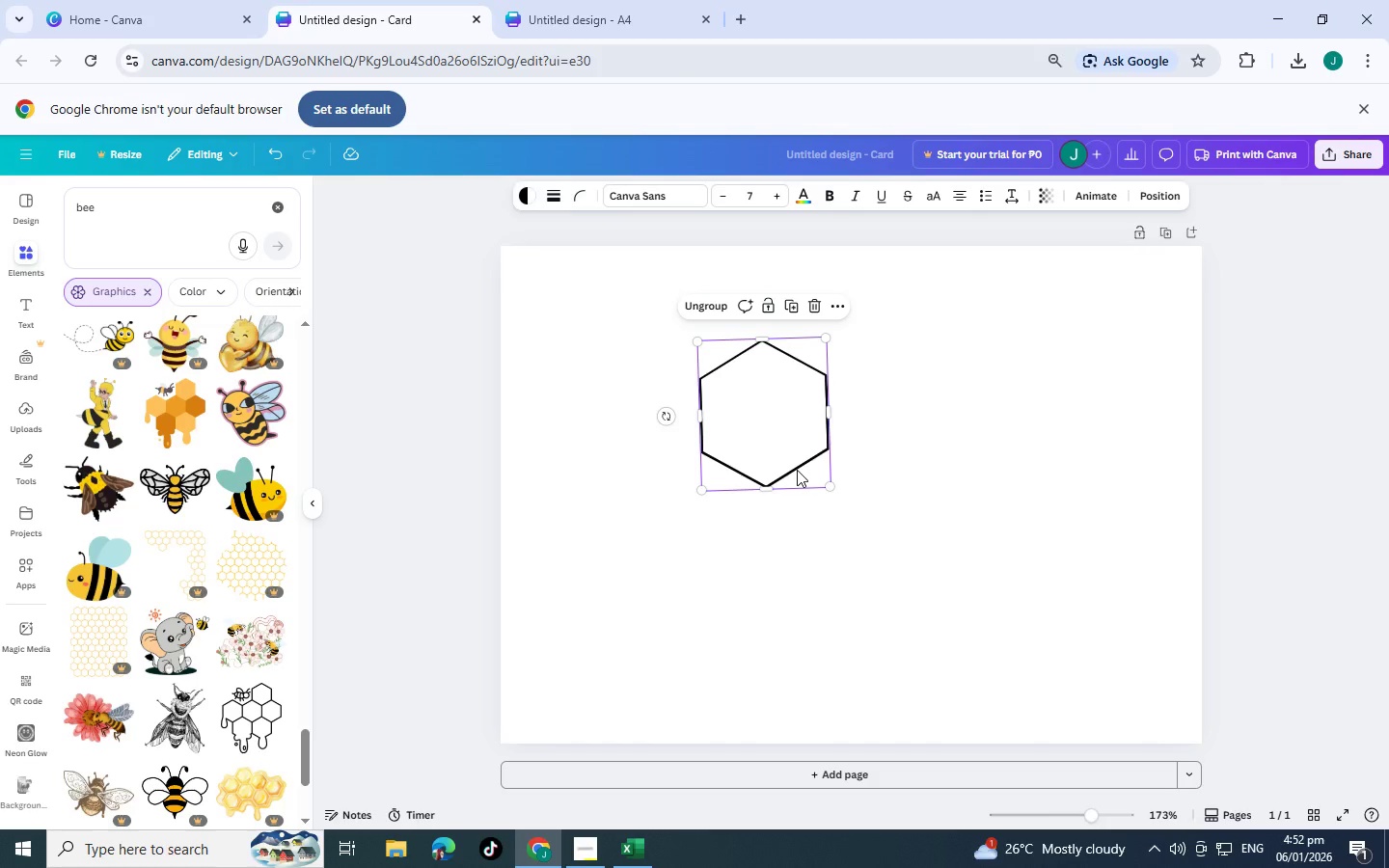 
key(Control+C)
 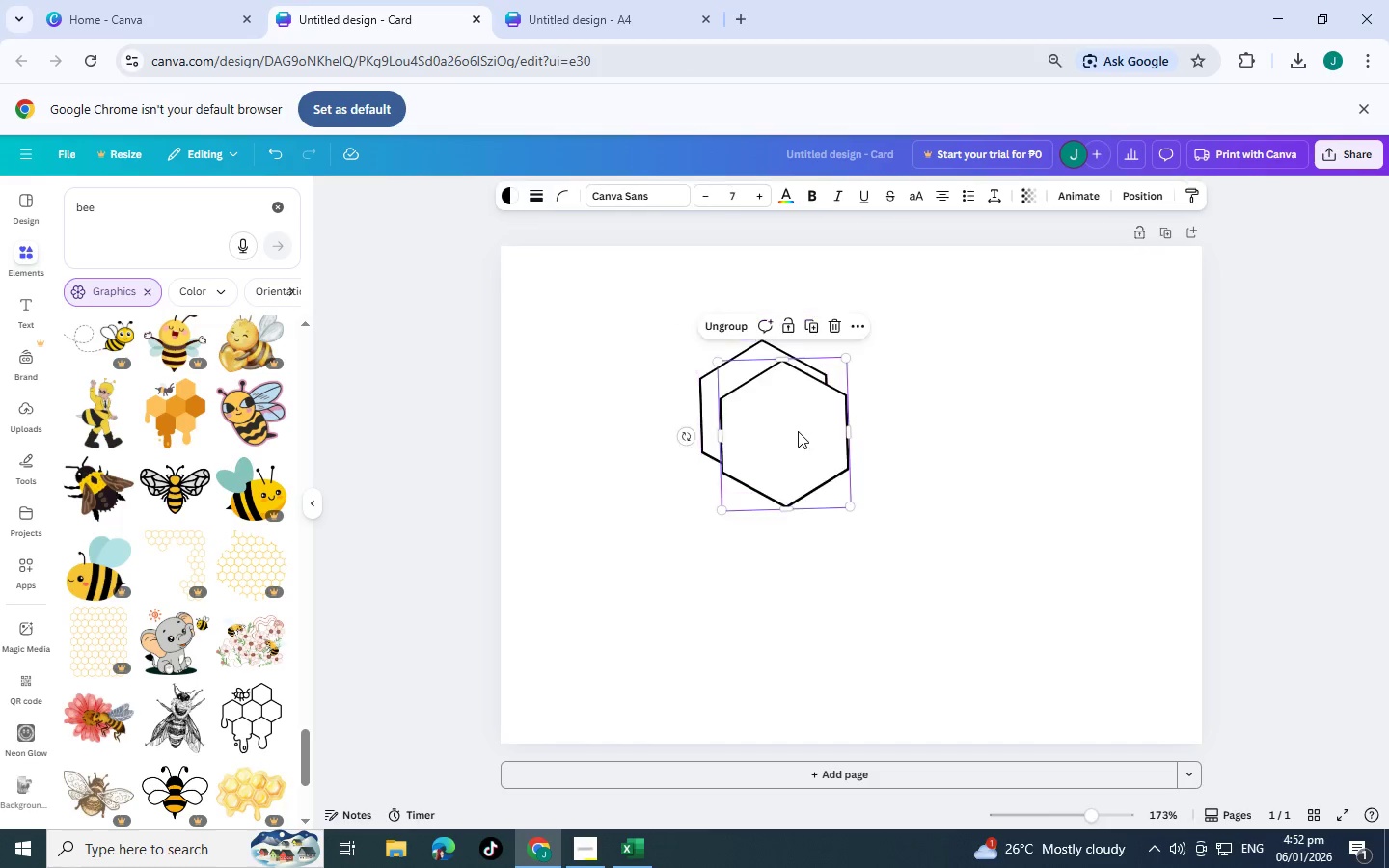 
key(Control+V)
 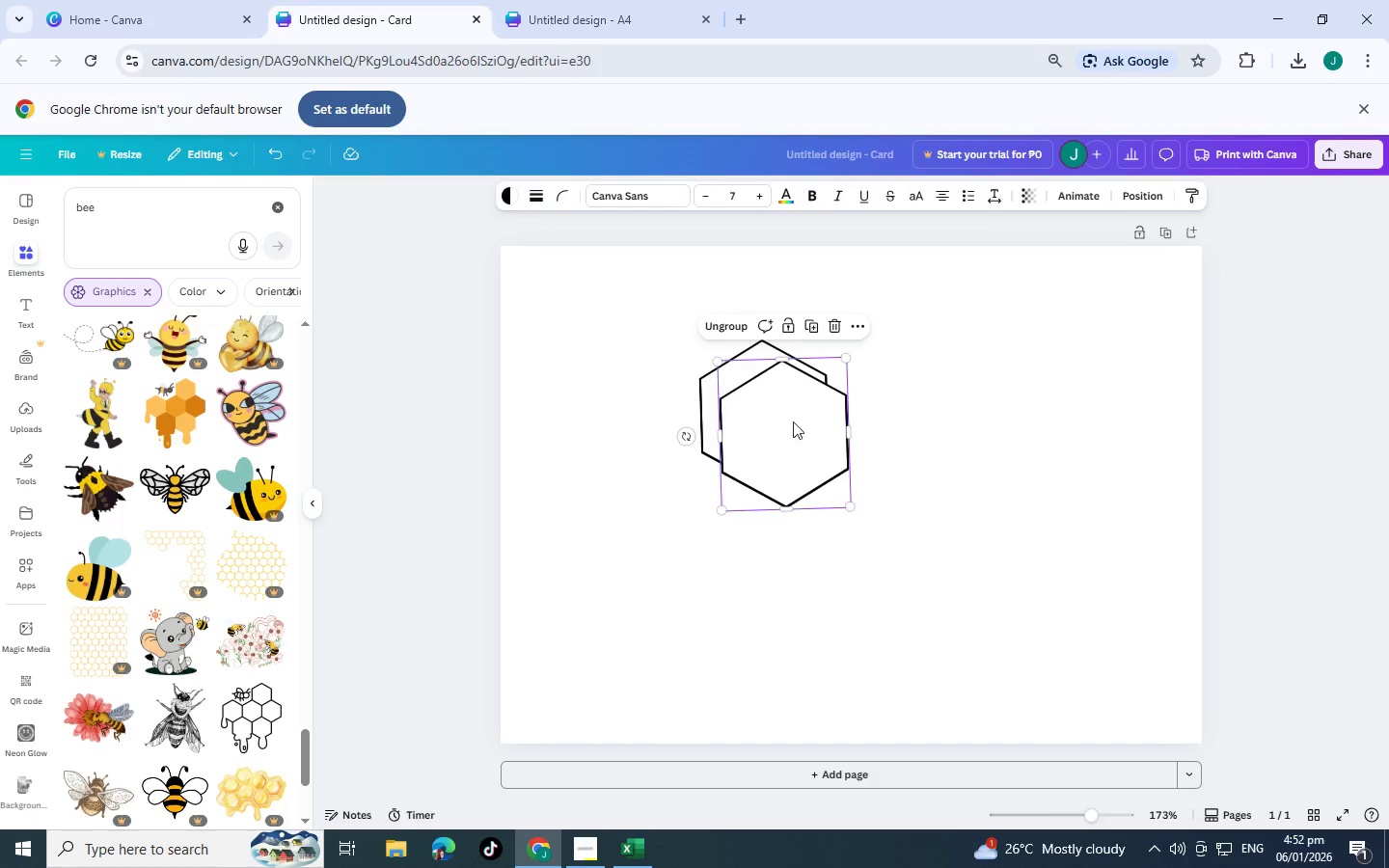 
left_click_drag(start_coordinate=[788, 408], to_coordinate=[707, 500])
 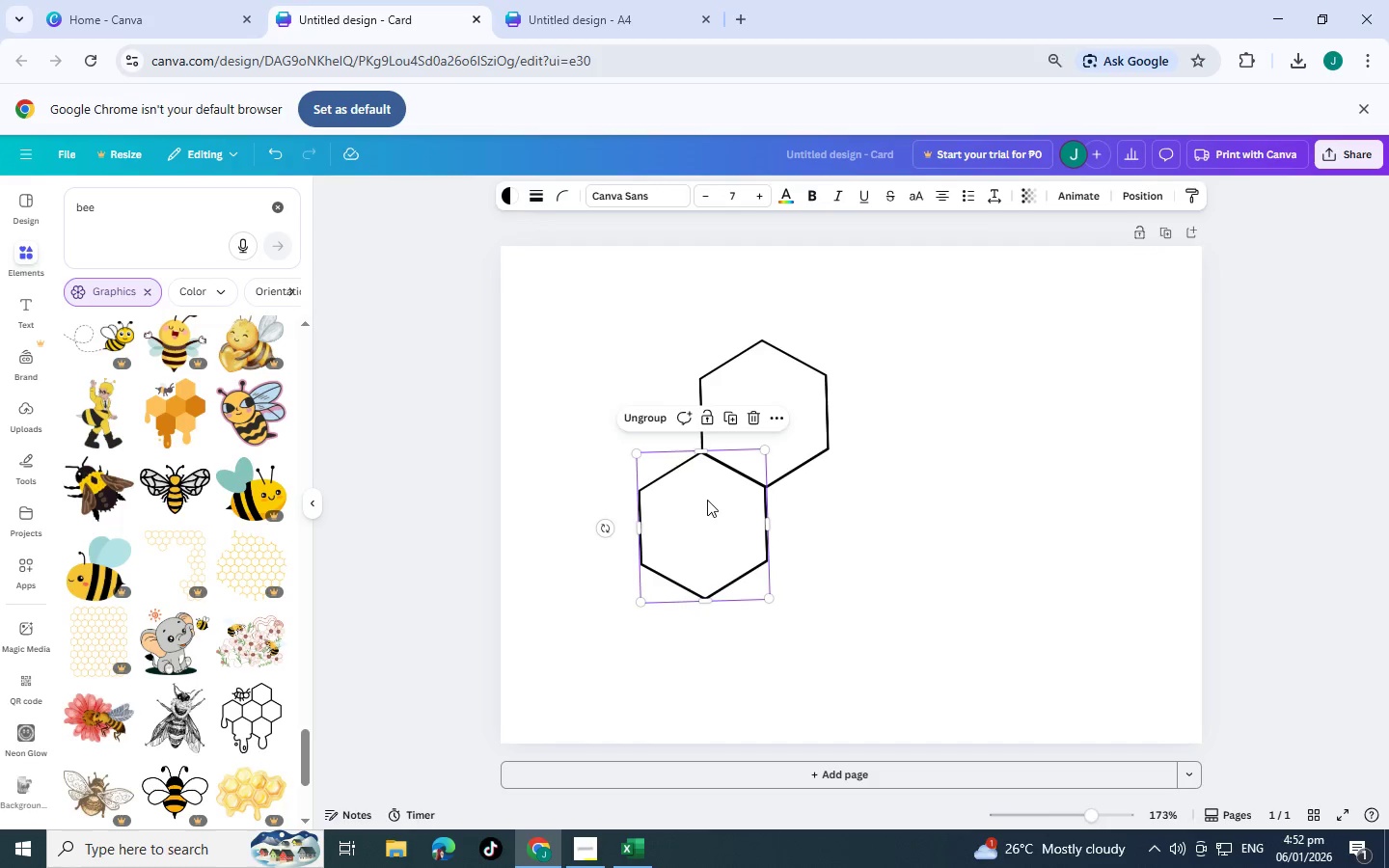 
key(Control+V)
 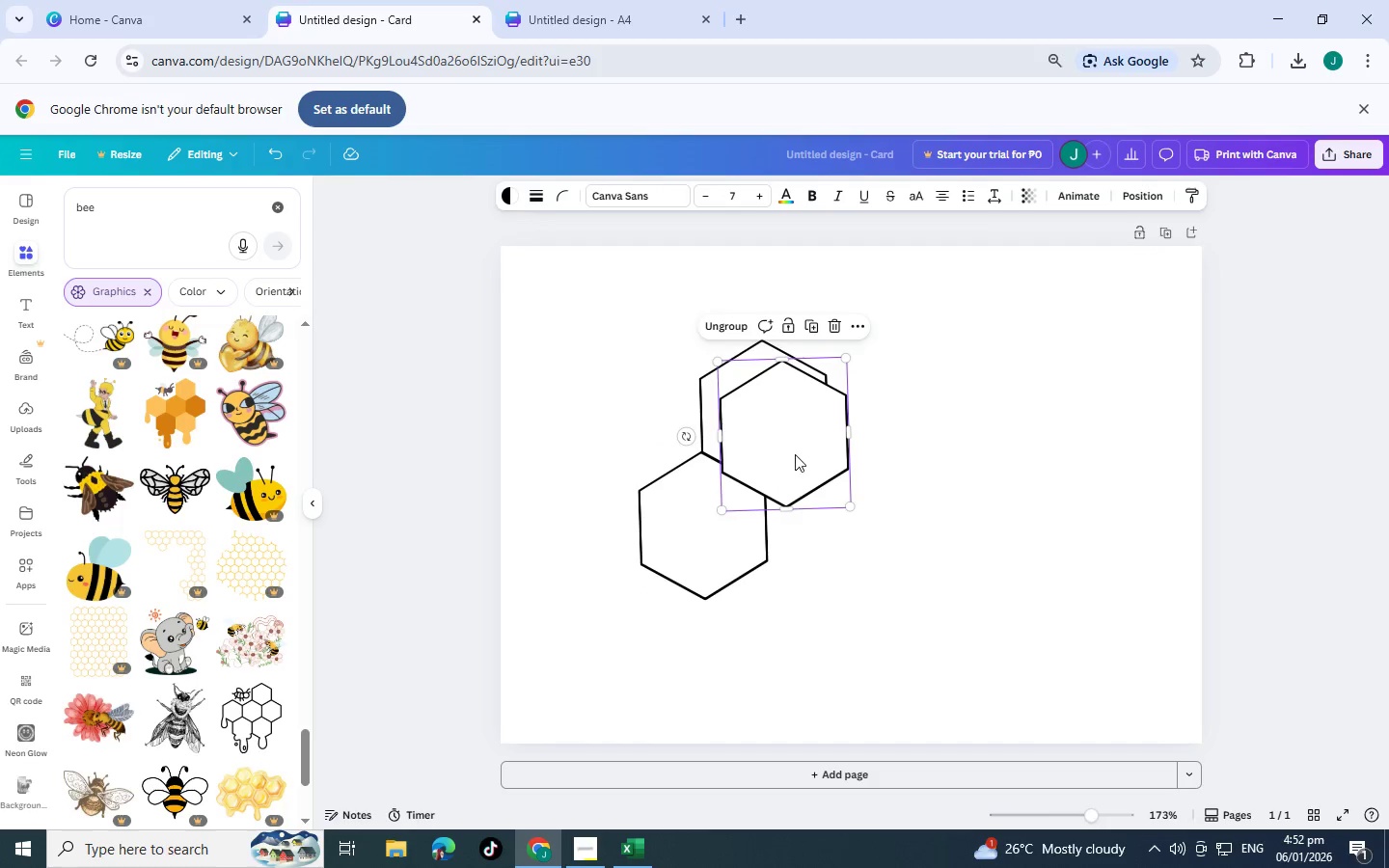 
left_click_drag(start_coordinate=[795, 454], to_coordinate=[843, 541])
 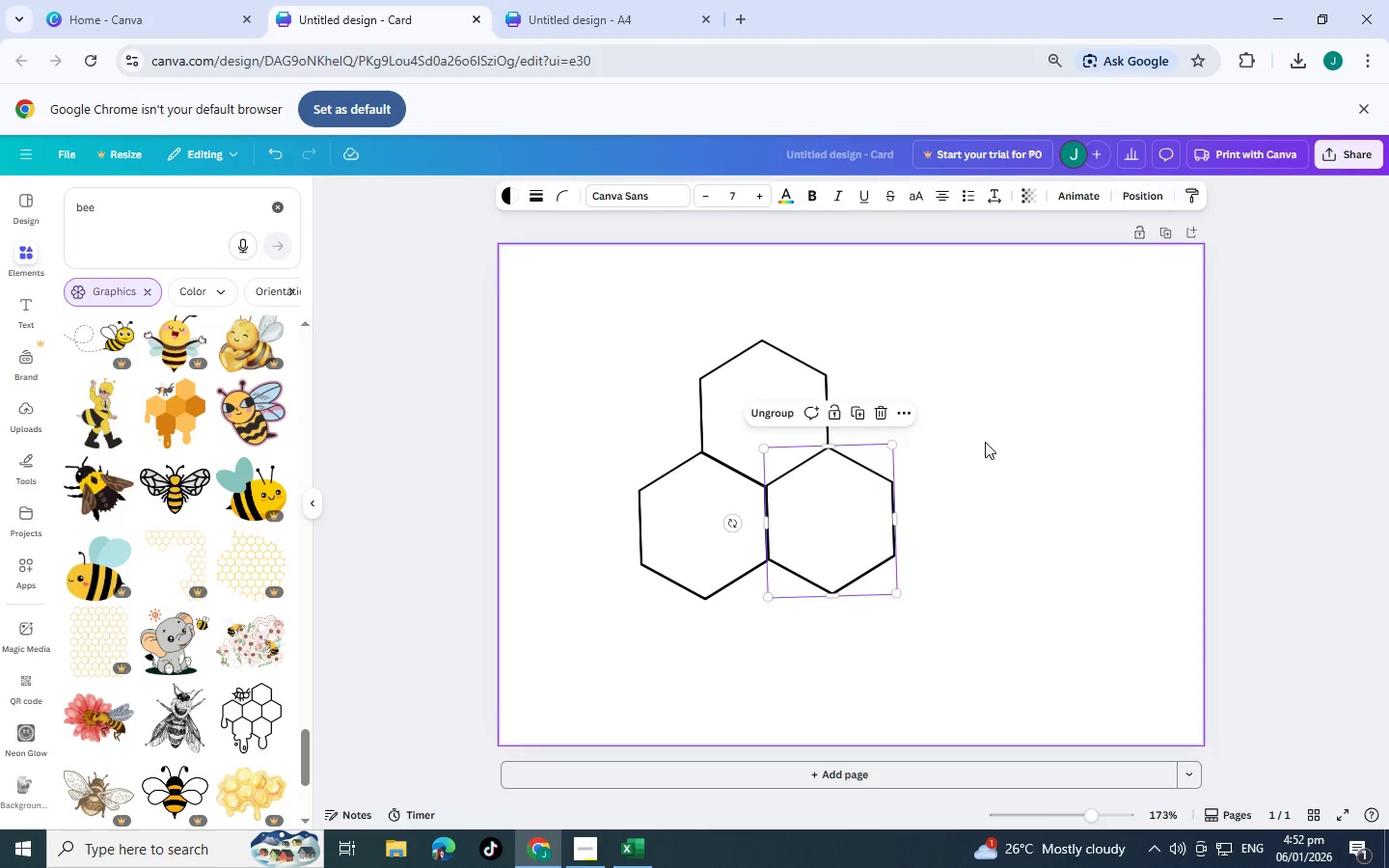 
left_click([985, 442])
 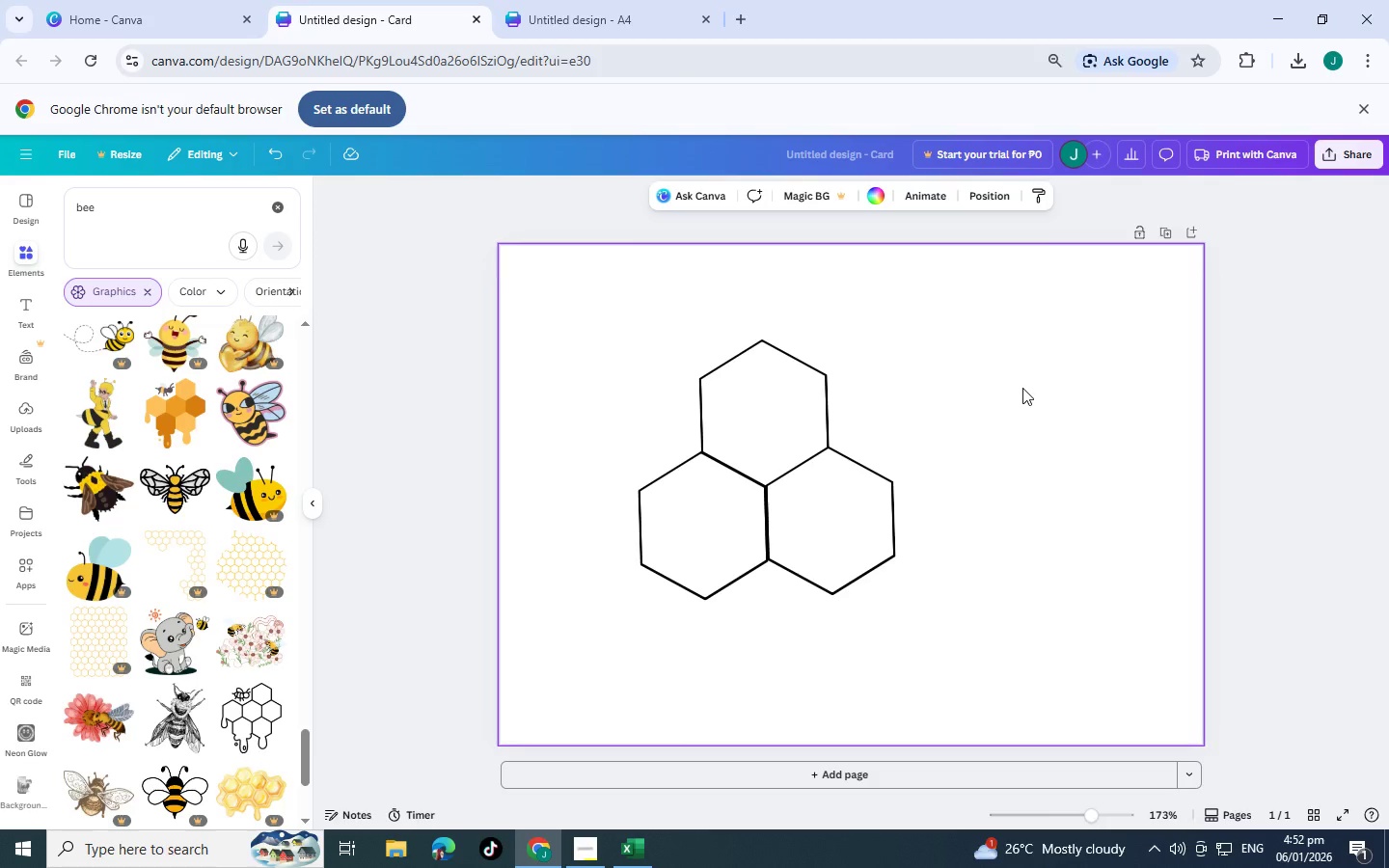 
left_click_drag(start_coordinate=[1022, 388], to_coordinate=[858, 434])
 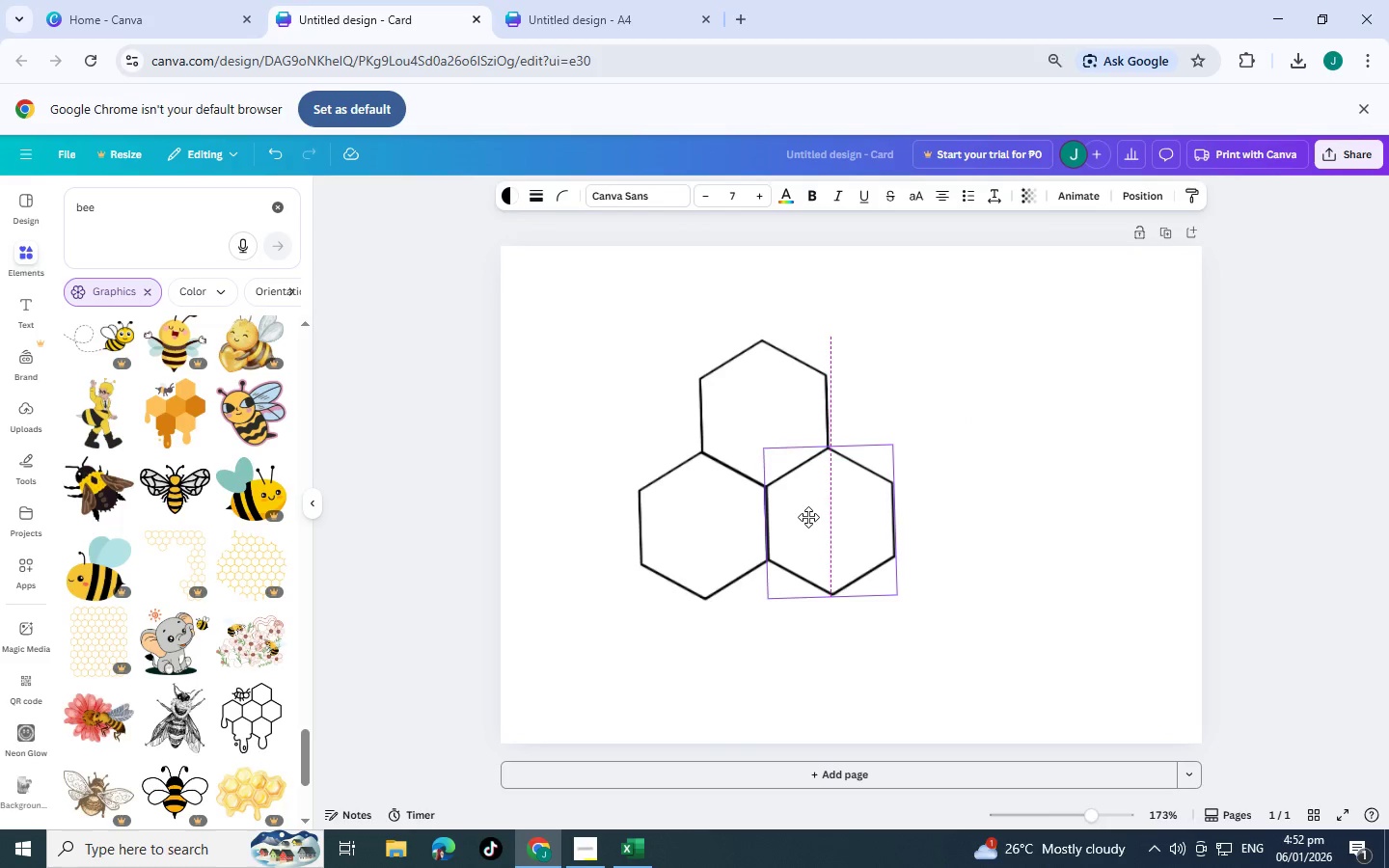 
left_click([1121, 376])
 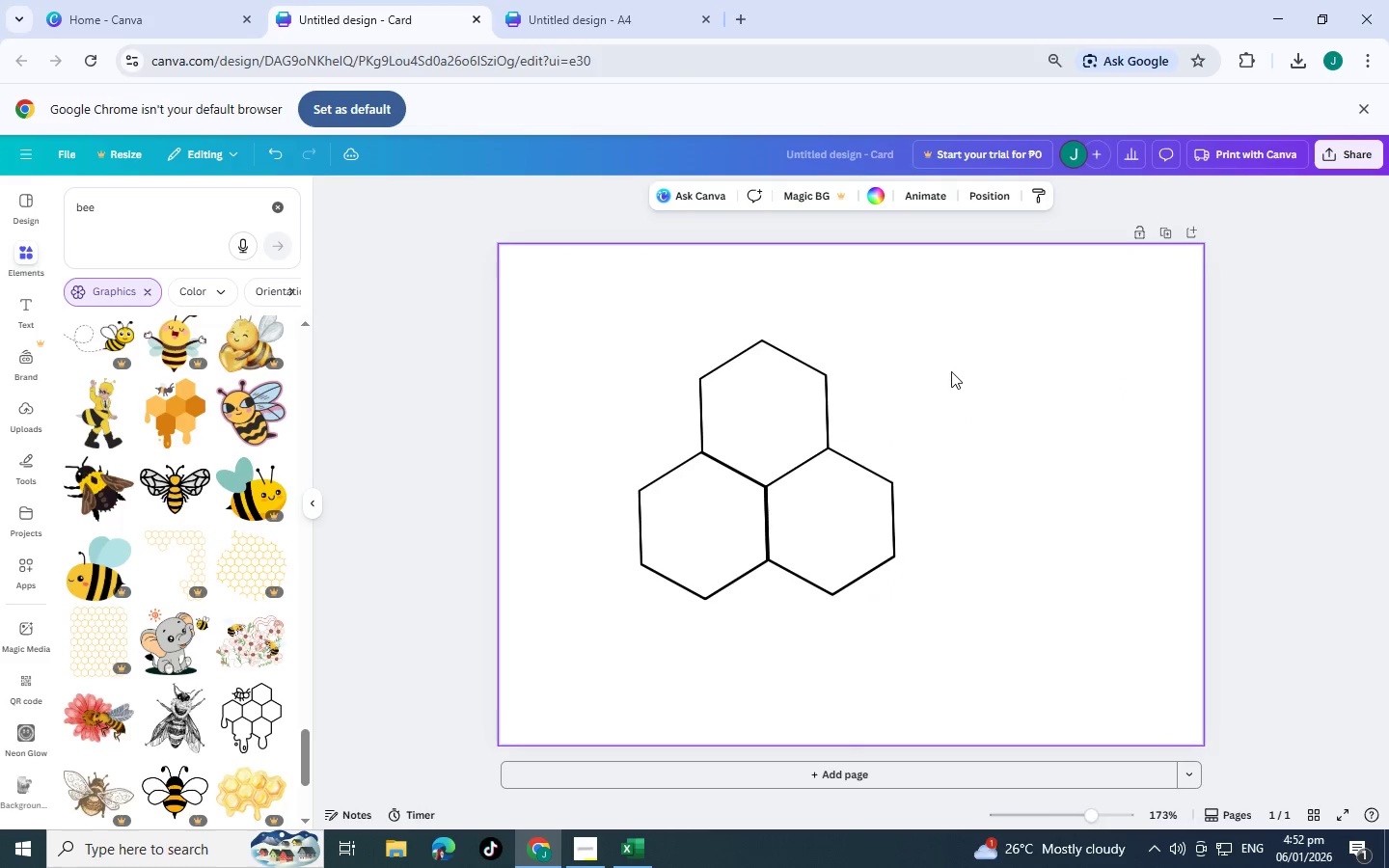 
left_click_drag(start_coordinate=[965, 374], to_coordinate=[614, 562])
 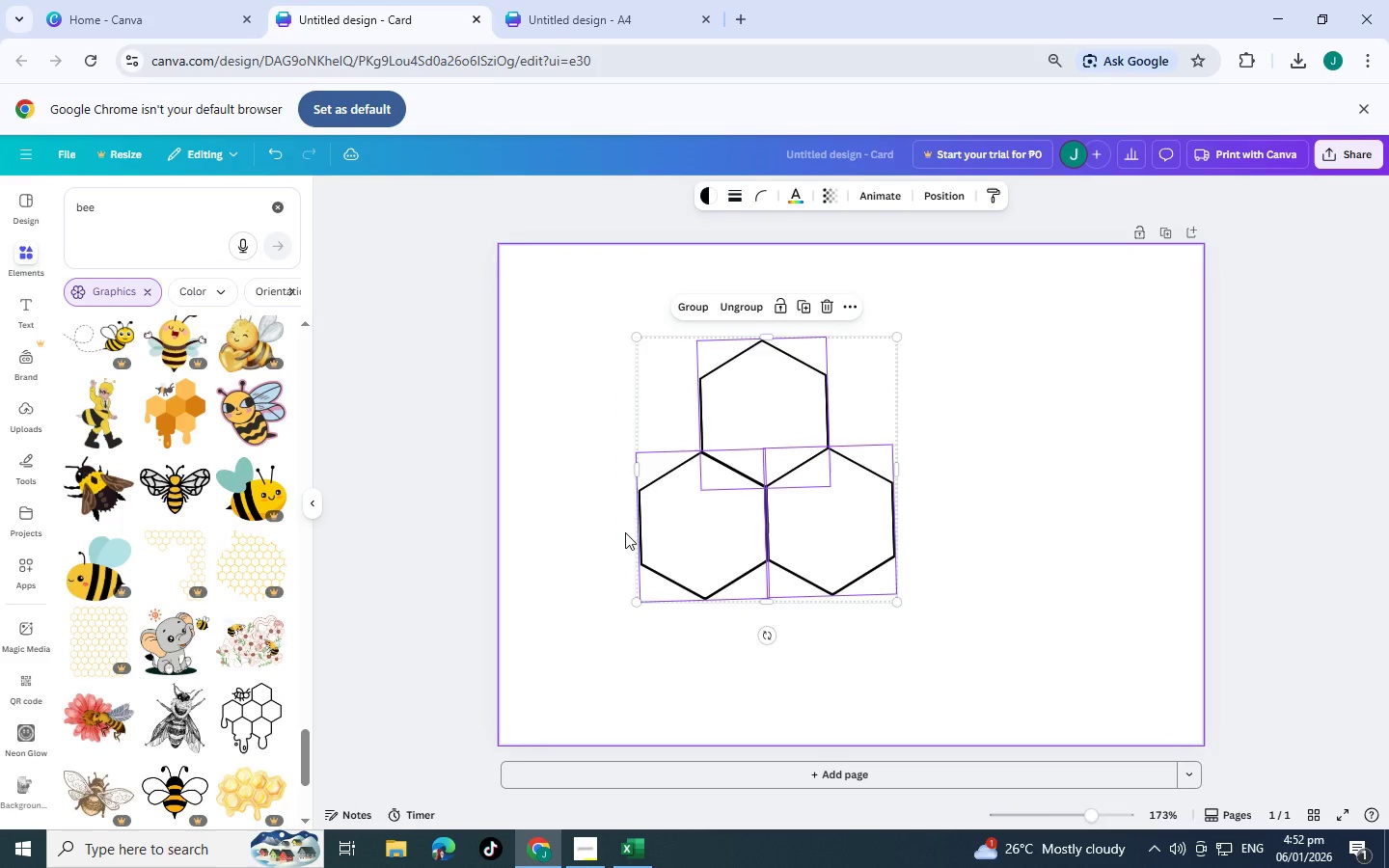 
key(Control+C)
 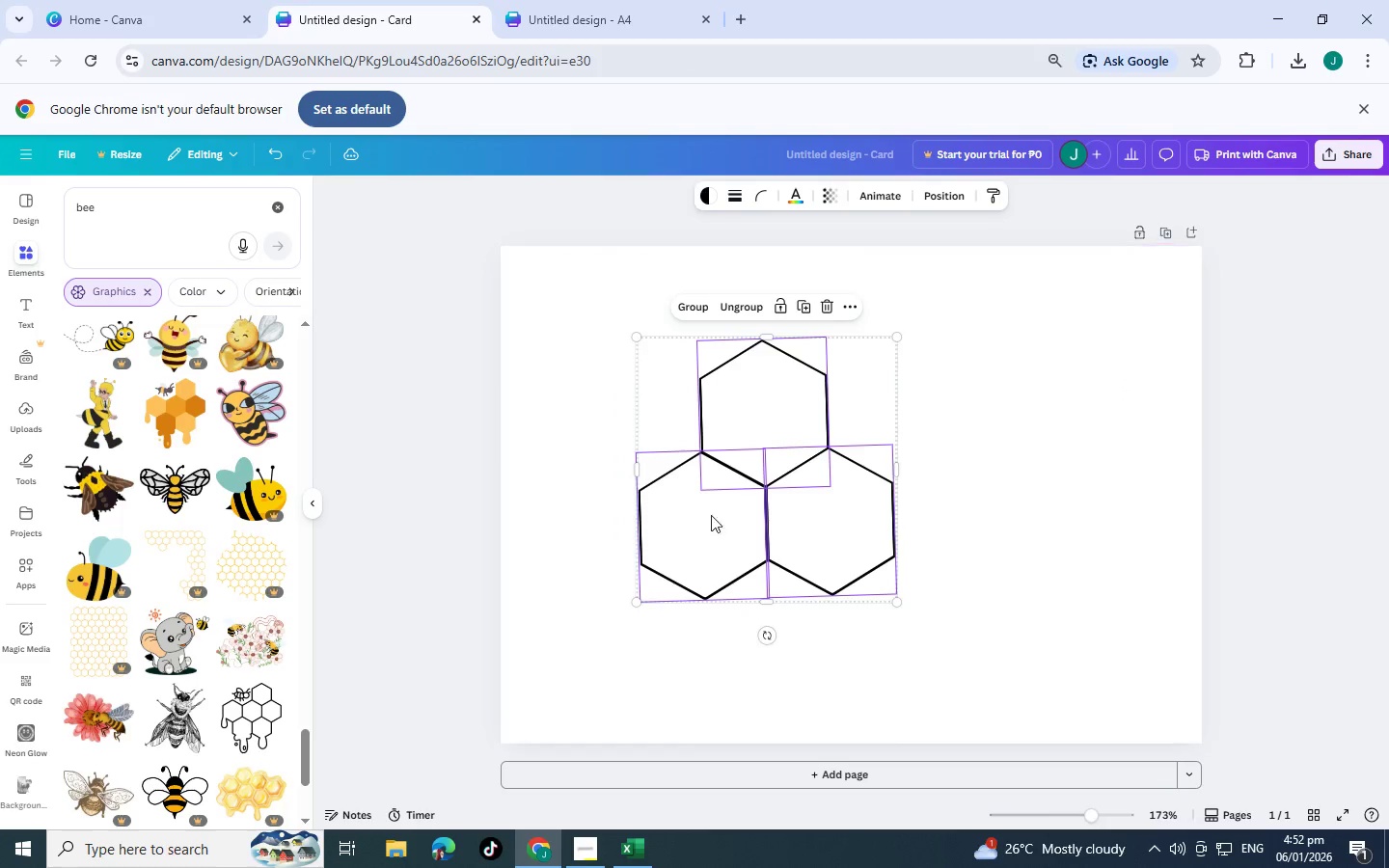 
key(Control+V)
 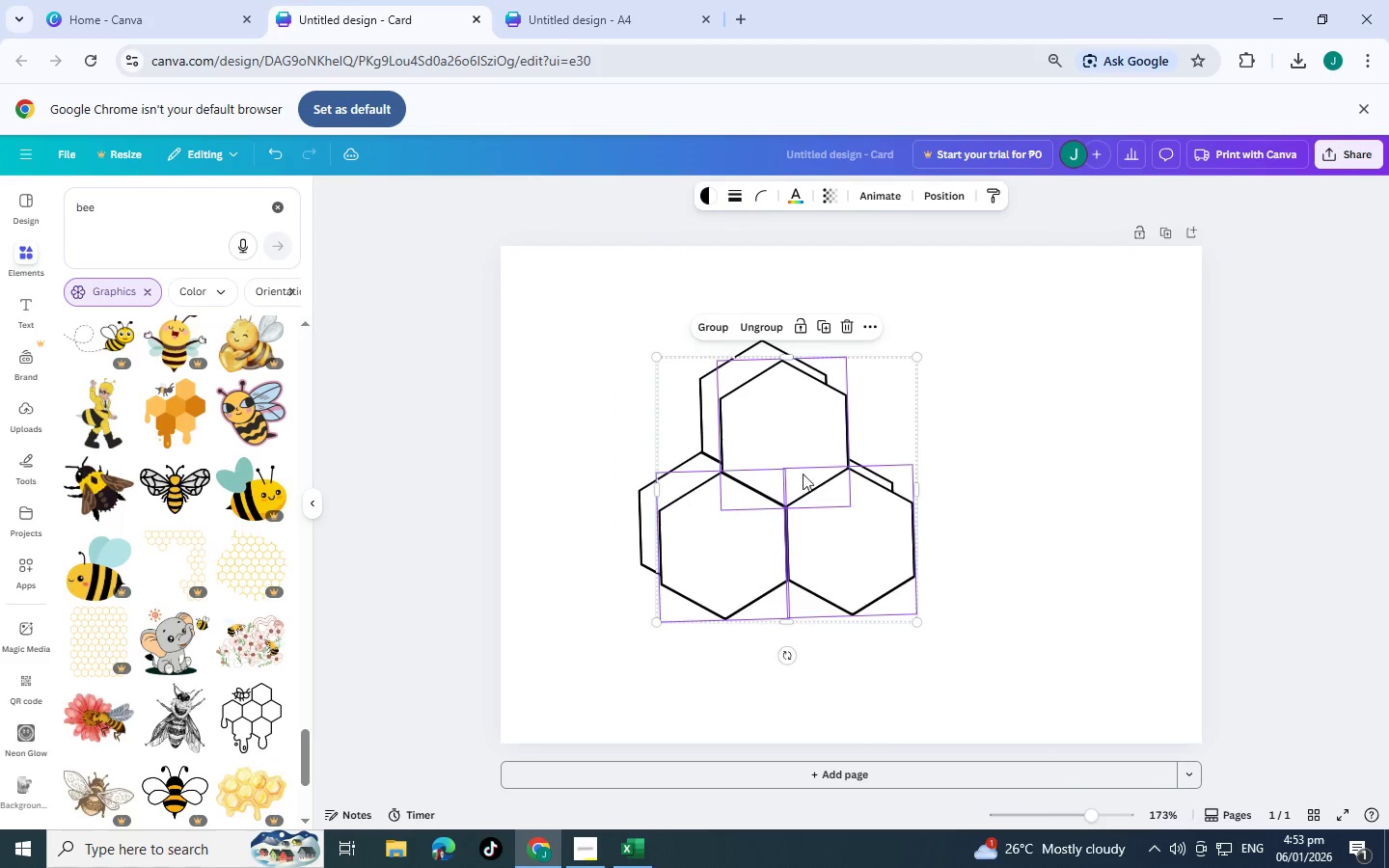 
left_click_drag(start_coordinate=[796, 472], to_coordinate=[1058, 571])
 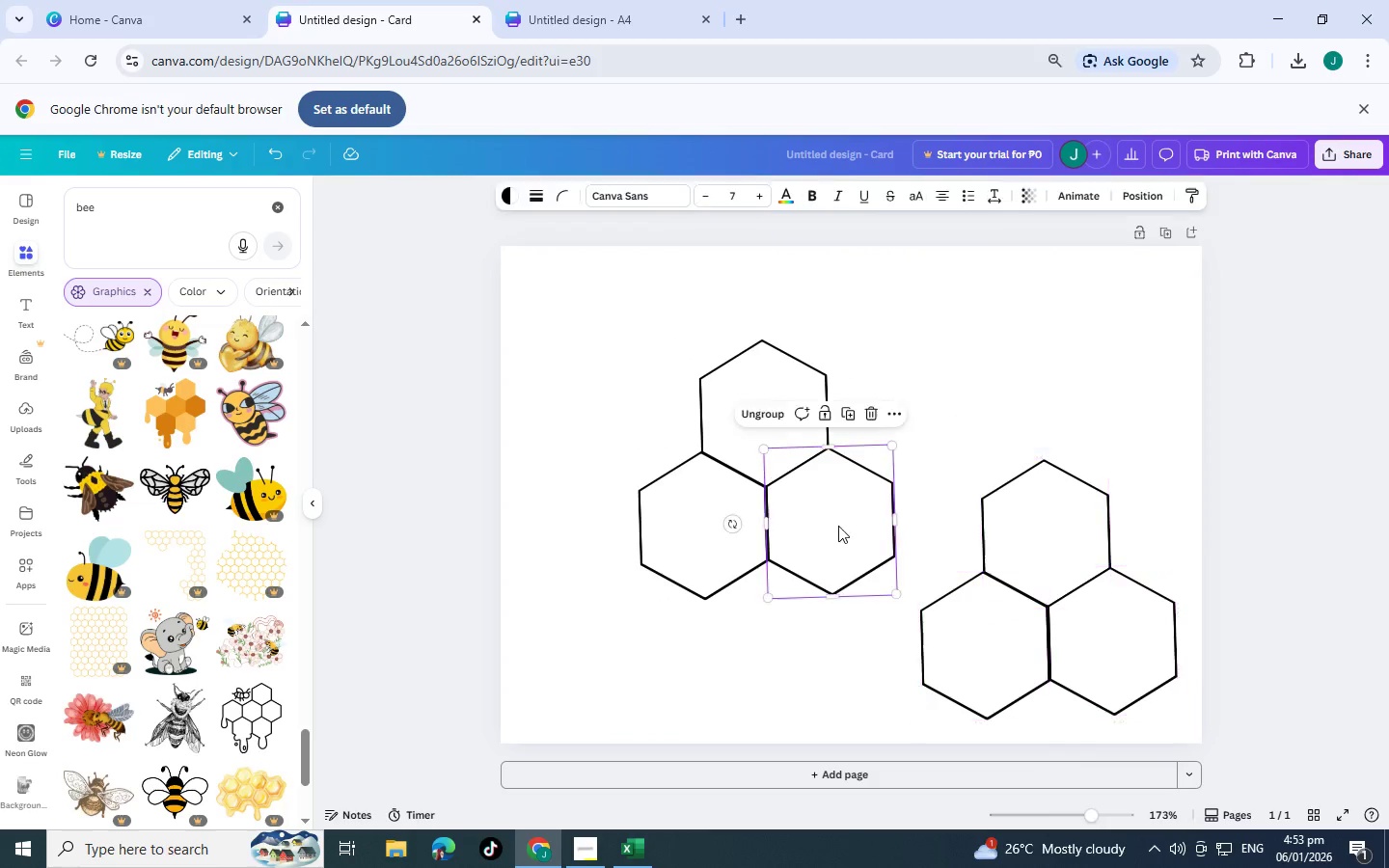 
left_click_drag(start_coordinate=[831, 526], to_coordinate=[922, 540])
 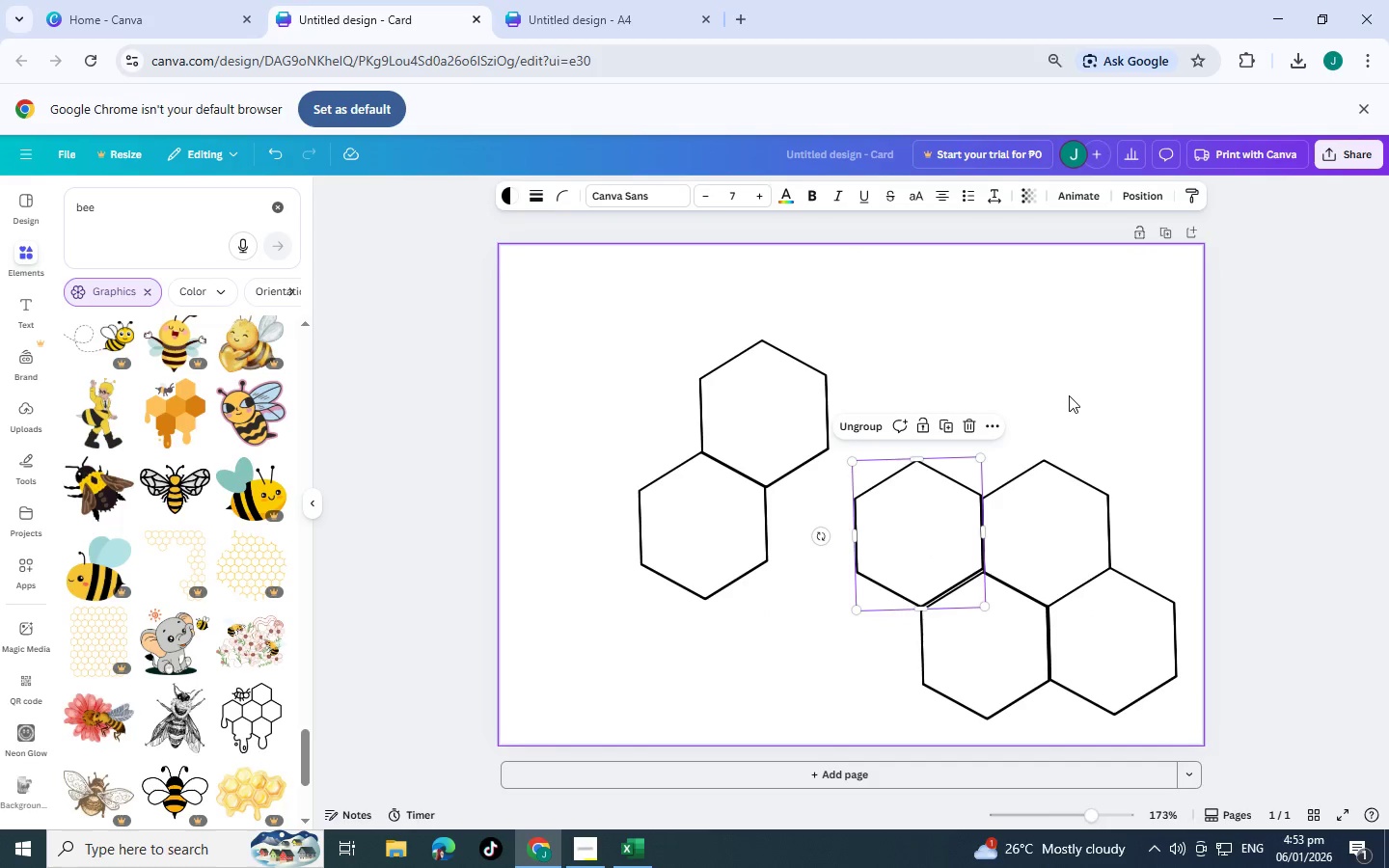 
left_click([1069, 395])
 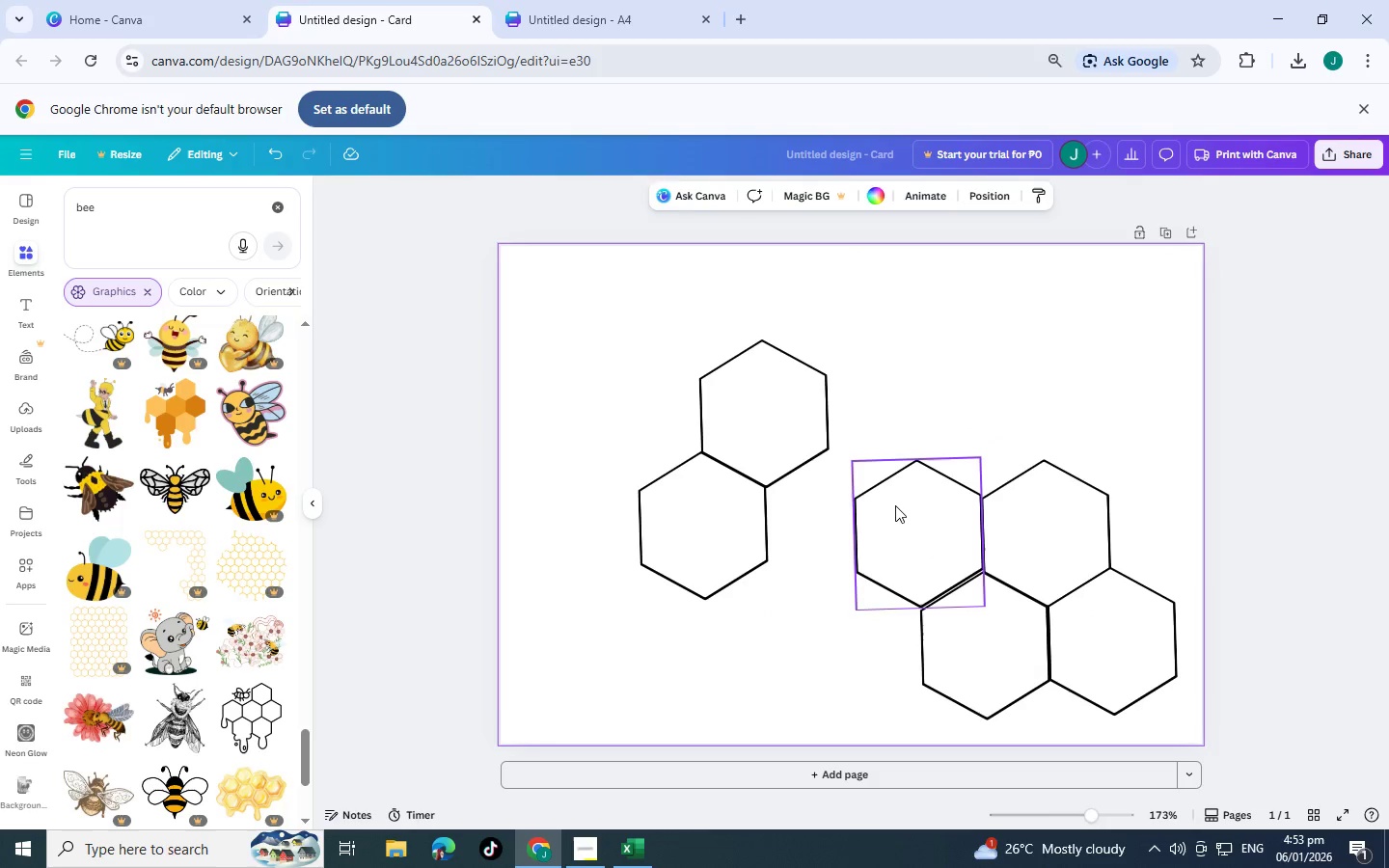 
left_click_drag(start_coordinate=[895, 505], to_coordinate=[896, 511])
 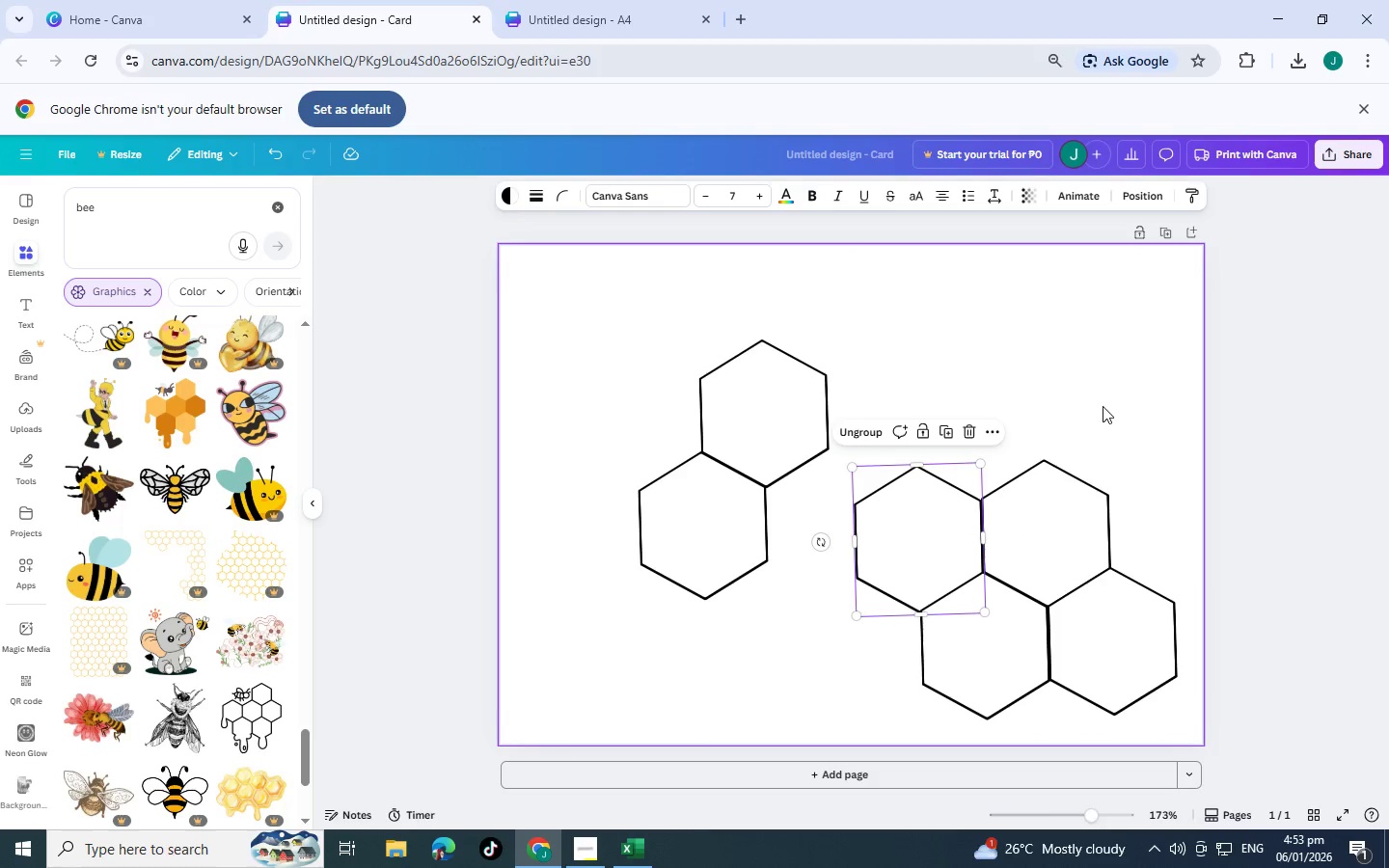 
left_click([1103, 406])
 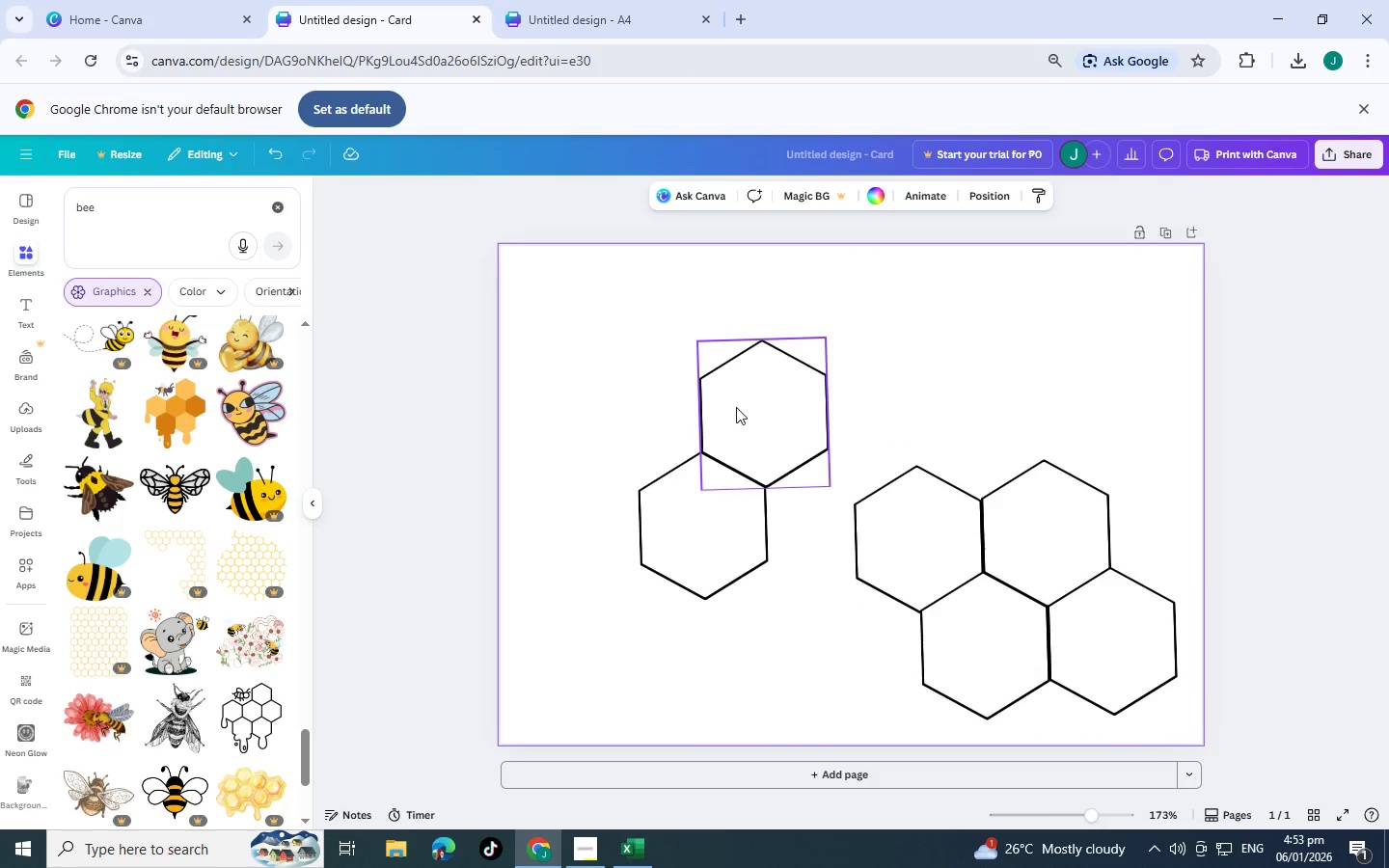 
left_click_drag(start_coordinate=[764, 401], to_coordinate=[977, 415])
 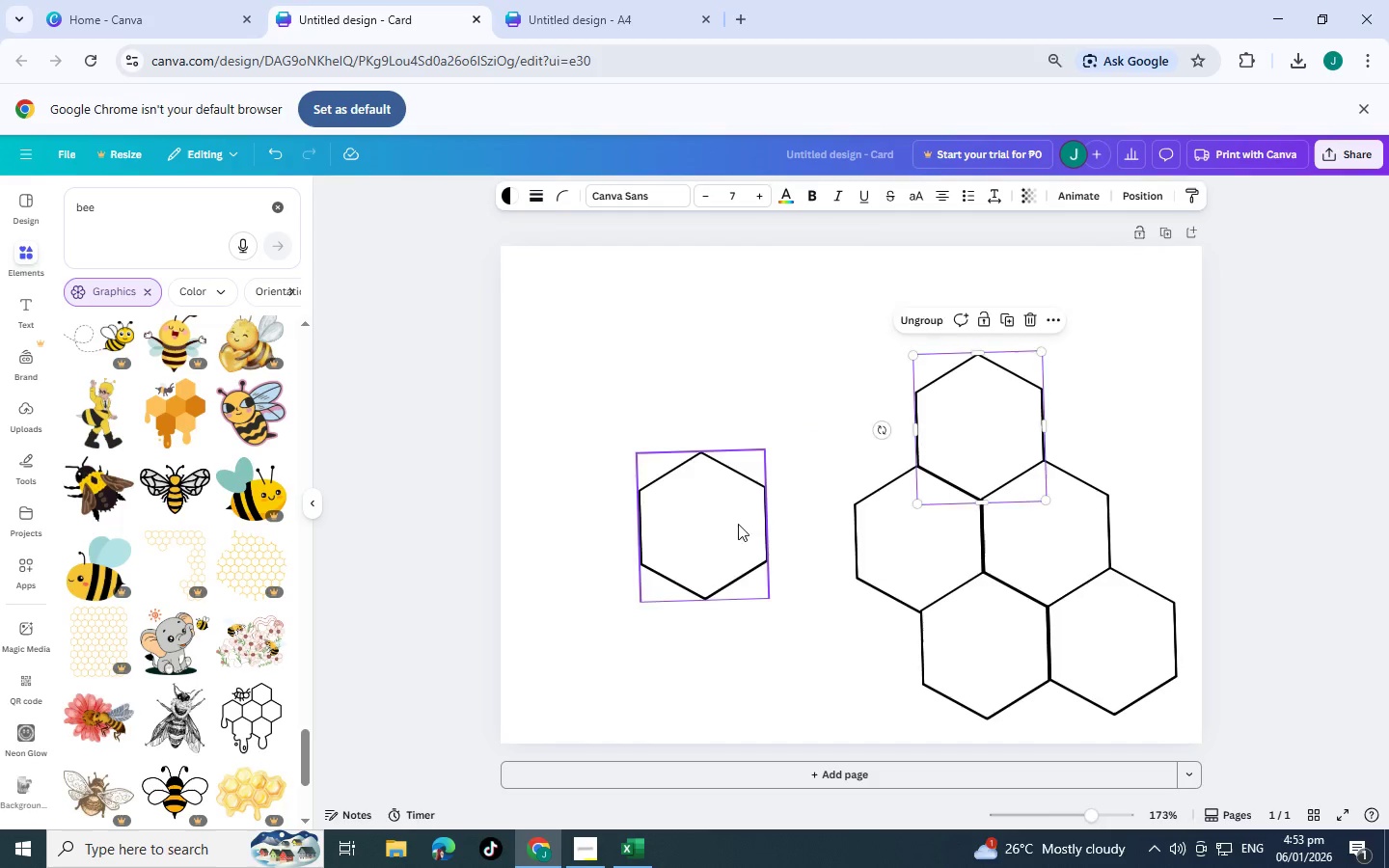 
left_click_drag(start_coordinate=[738, 524], to_coordinate=[892, 645])
 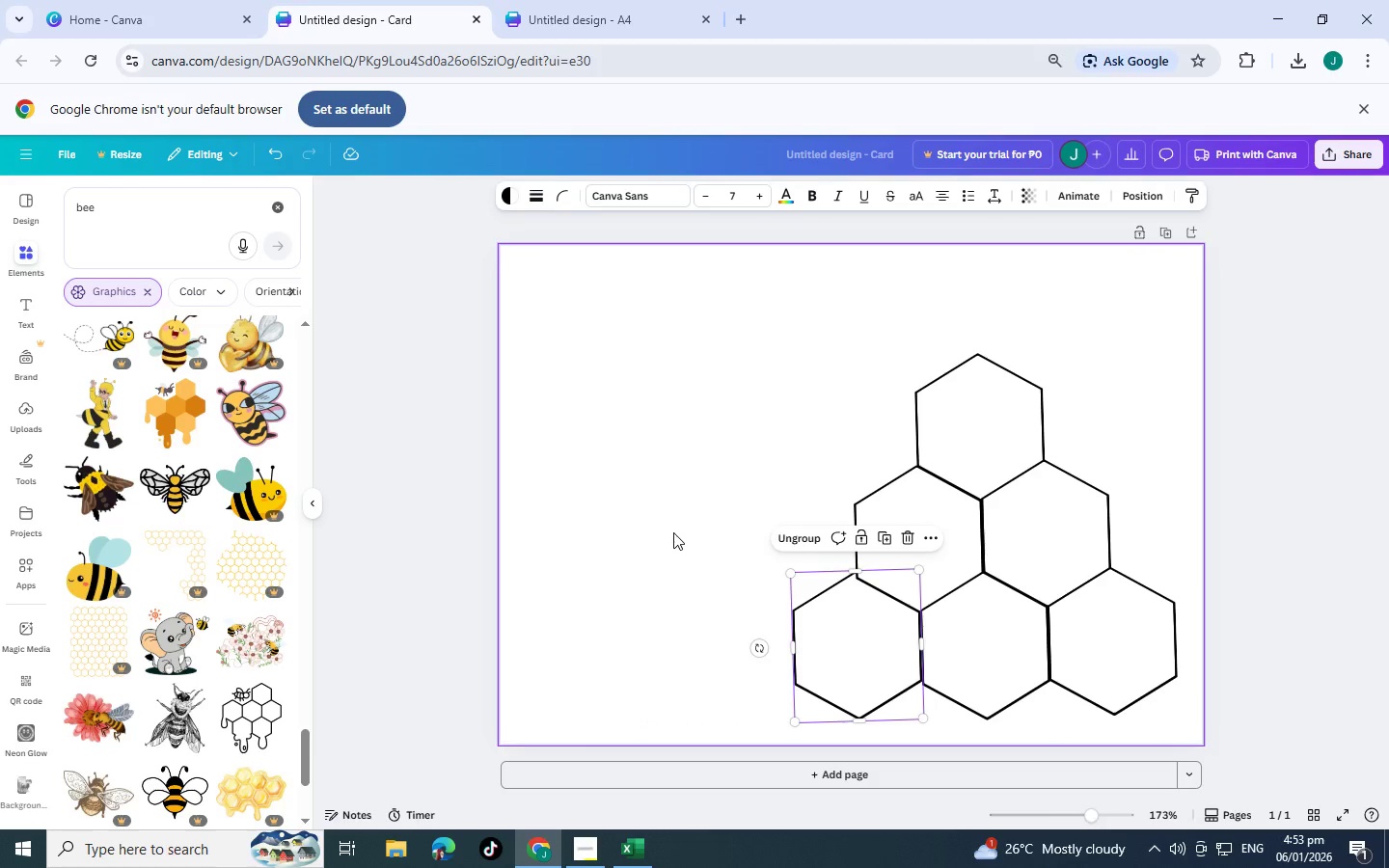 
left_click([673, 532])
 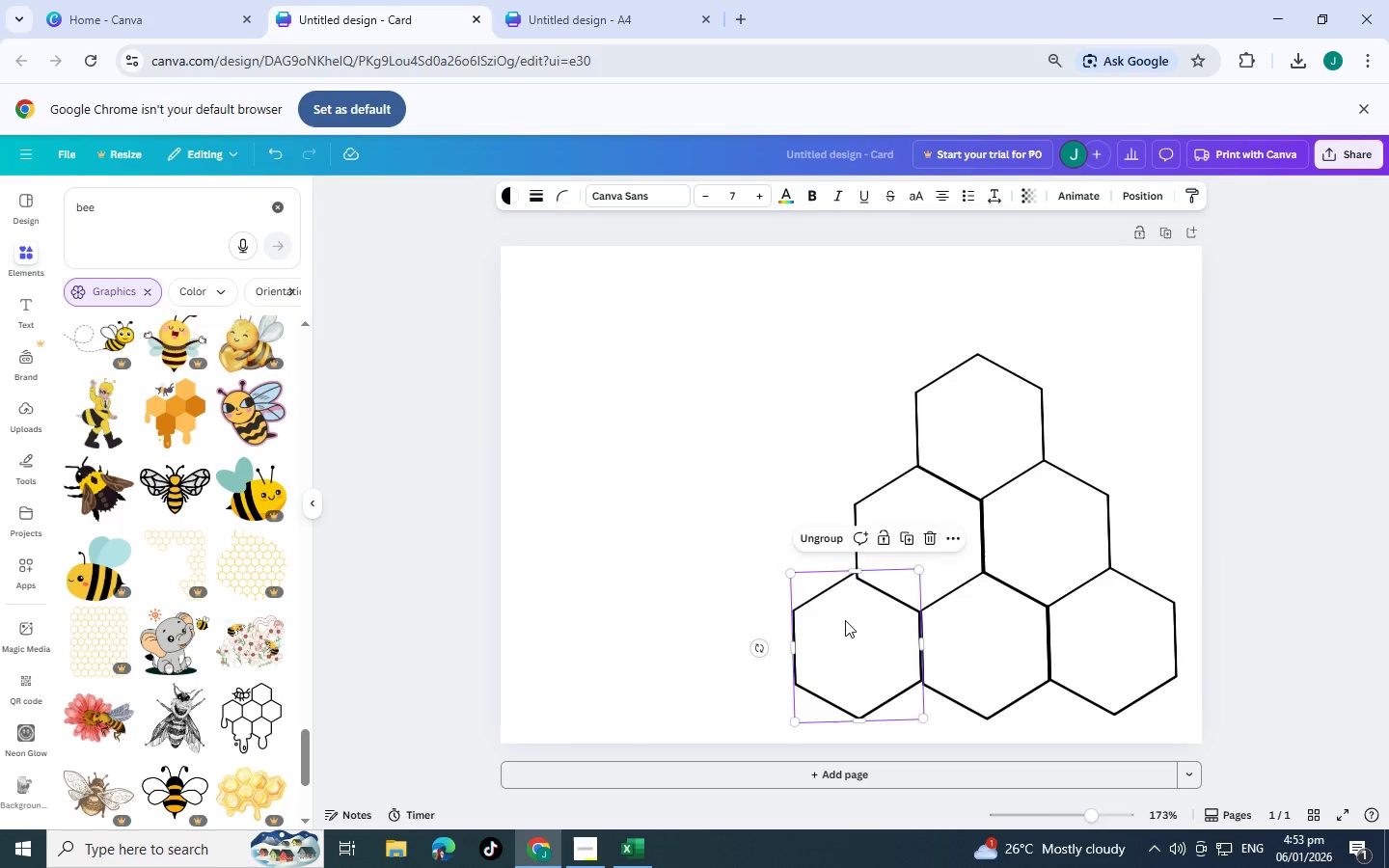 
left_click_drag(start_coordinate=[845, 617], to_coordinate=[845, 626])
 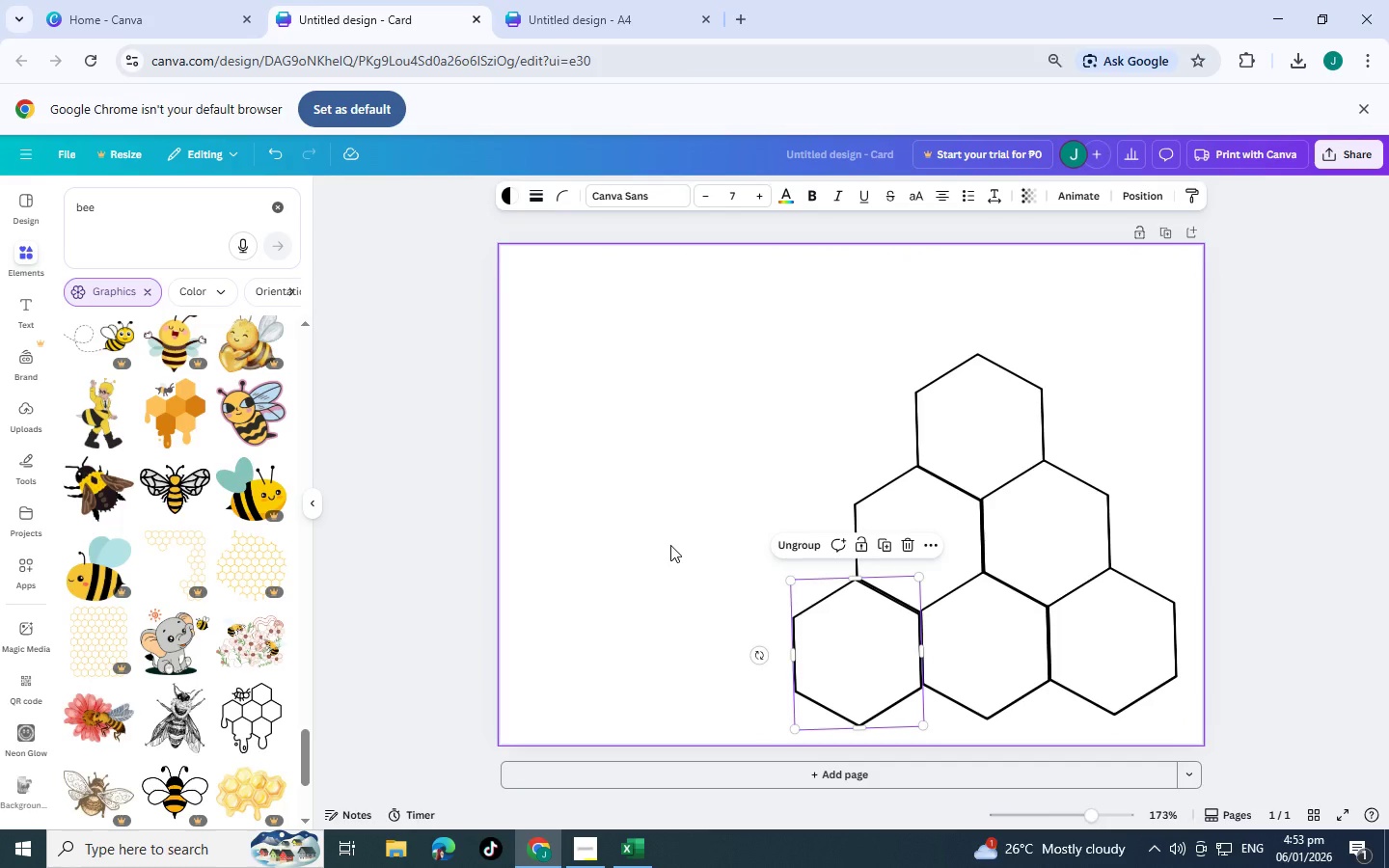 
left_click([670, 545])
 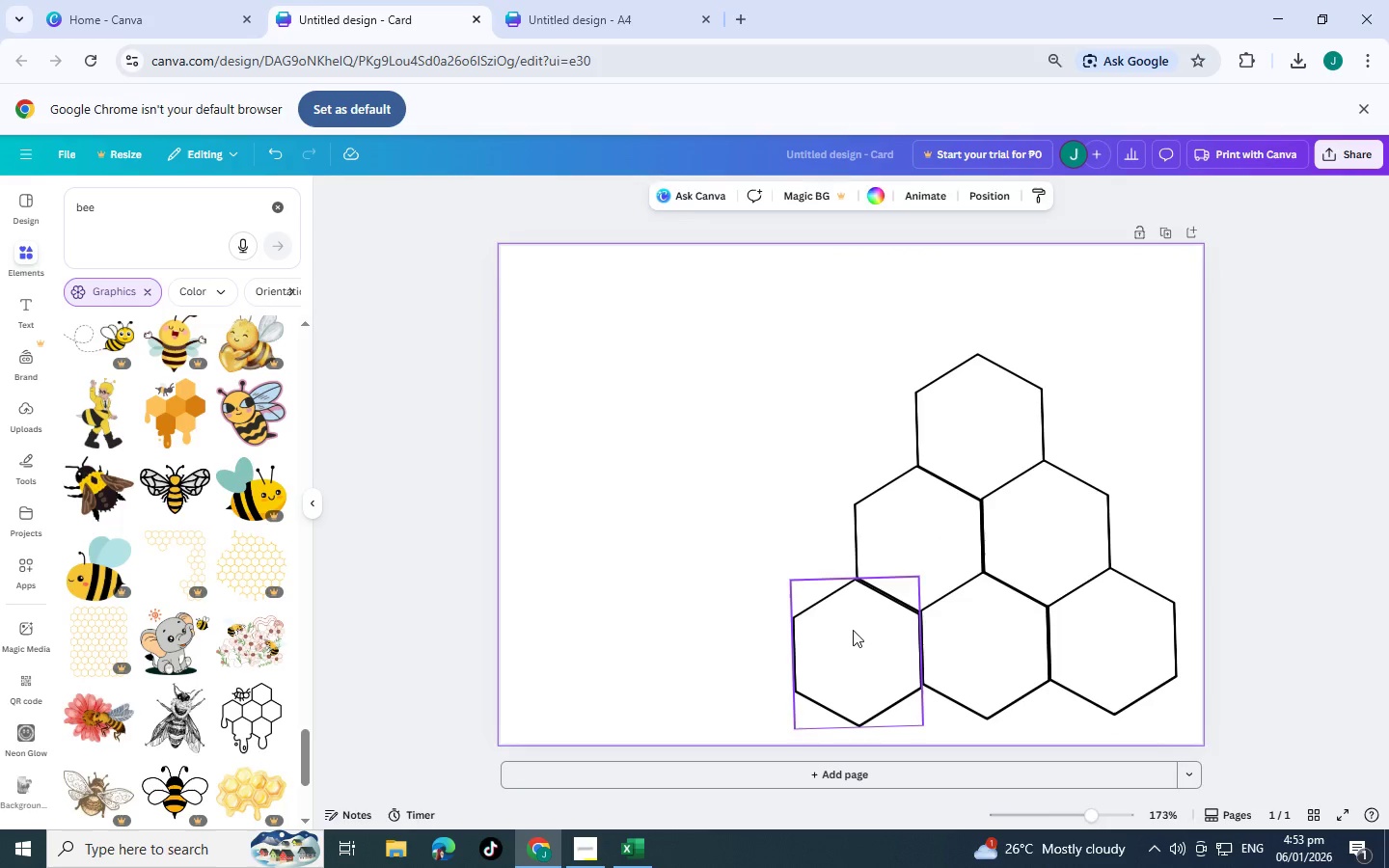 
left_click_drag(start_coordinate=[854, 630], to_coordinate=[854, 624])
 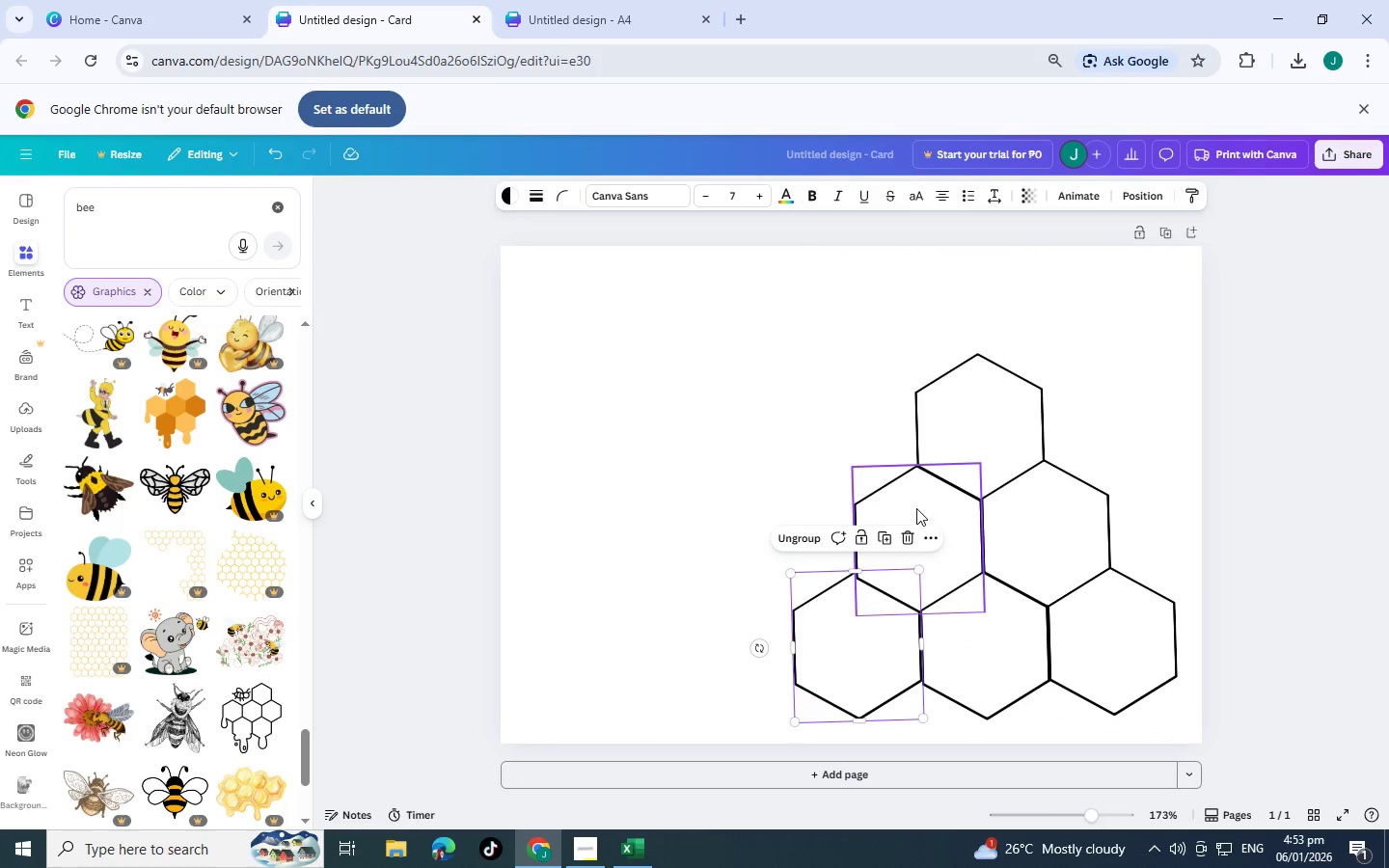 
left_click_drag(start_coordinate=[916, 499], to_coordinate=[918, 494])
 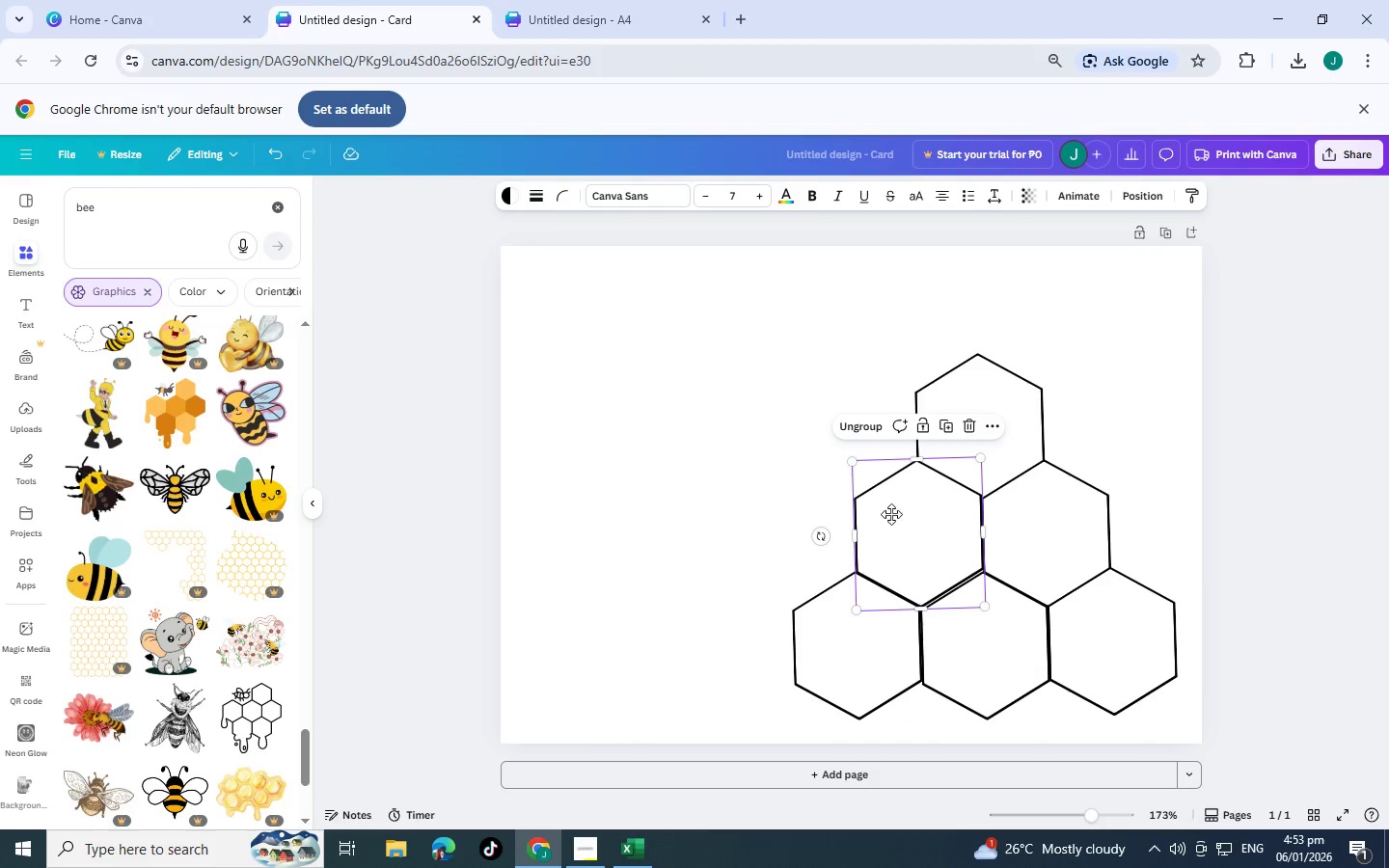 
left_click_drag(start_coordinate=[908, 522], to_coordinate=[679, 376])
 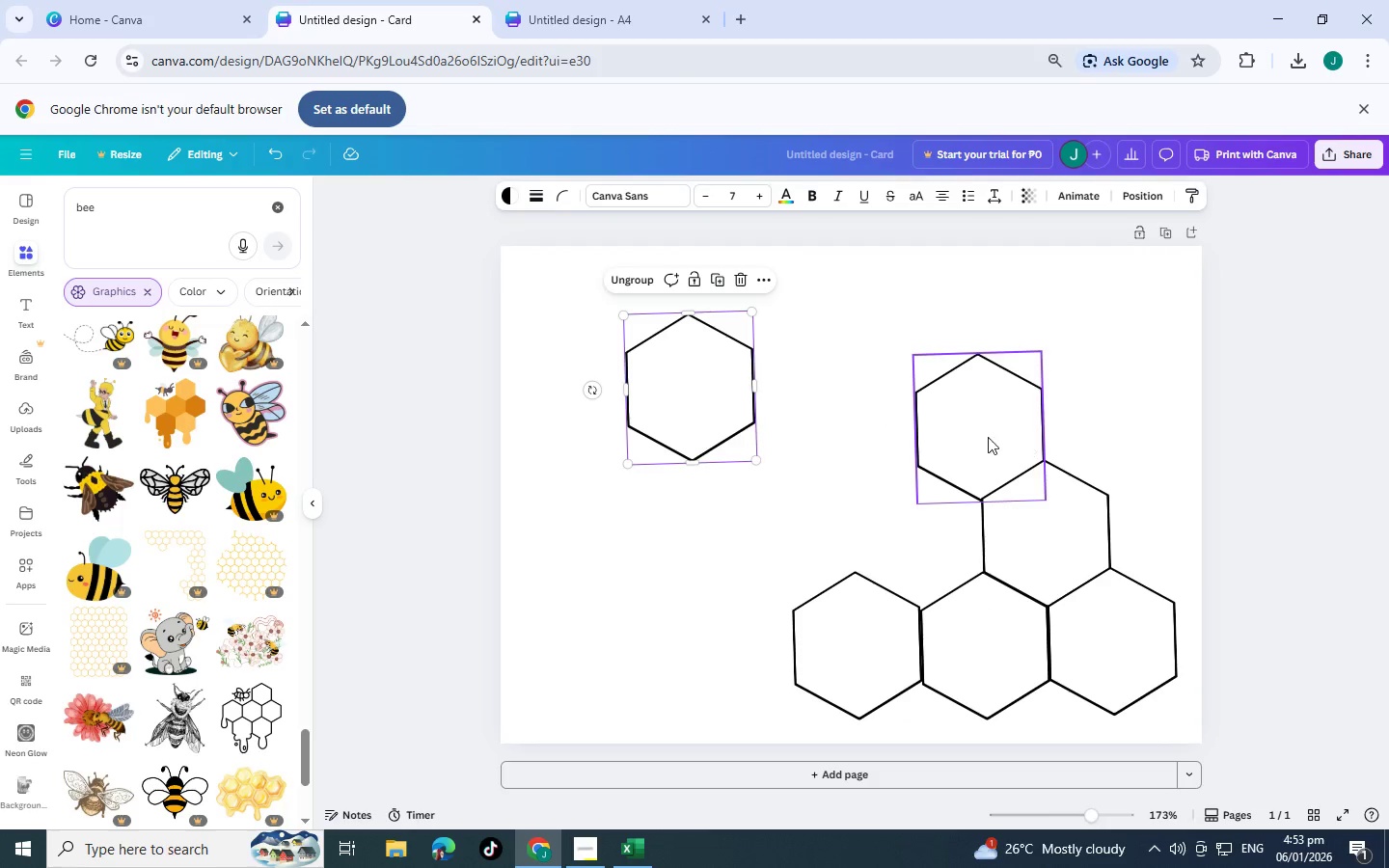 
left_click_drag(start_coordinate=[987, 437], to_coordinate=[934, 378])
 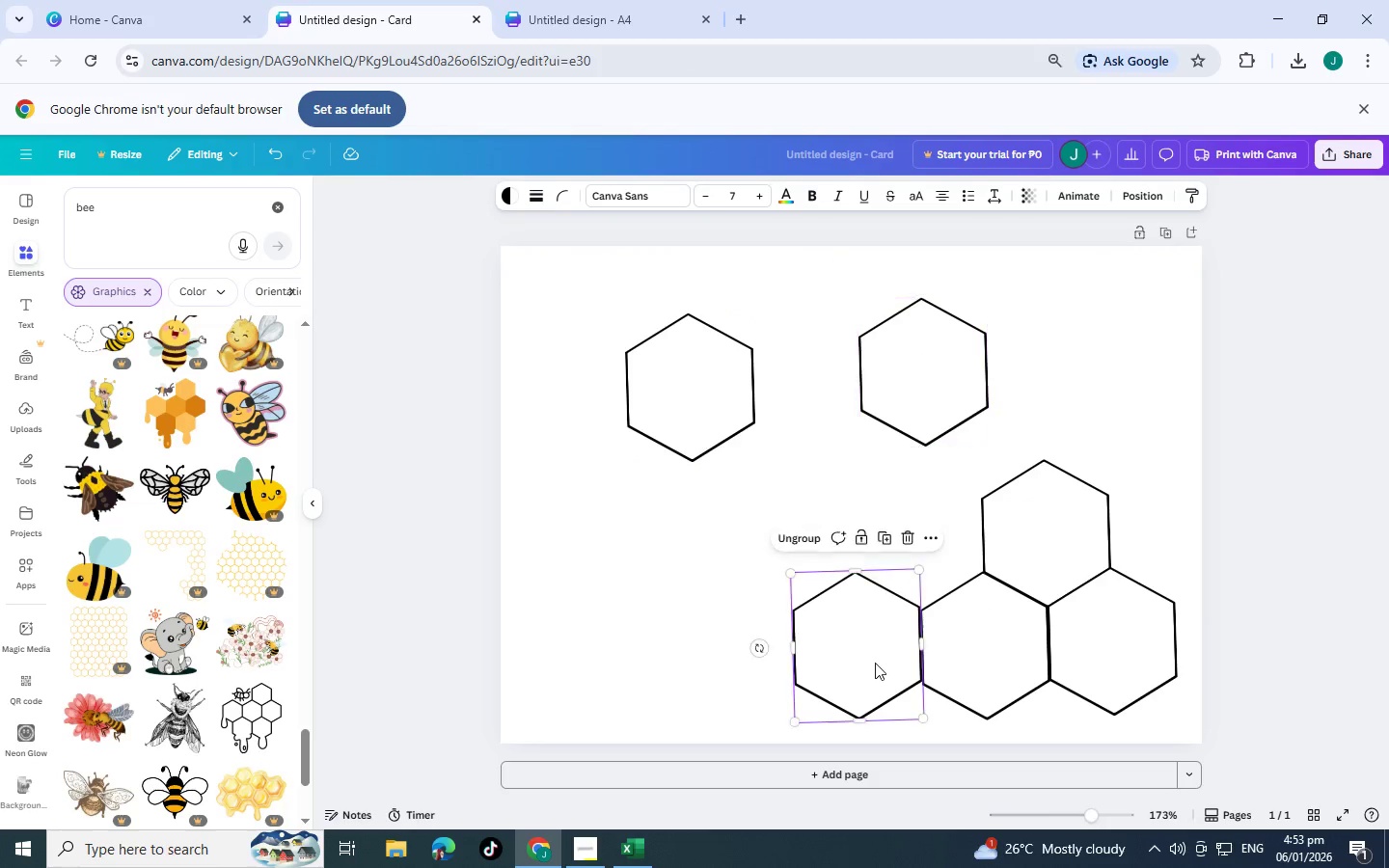 
left_click_drag(start_coordinate=[877, 663], to_coordinate=[868, 661])
 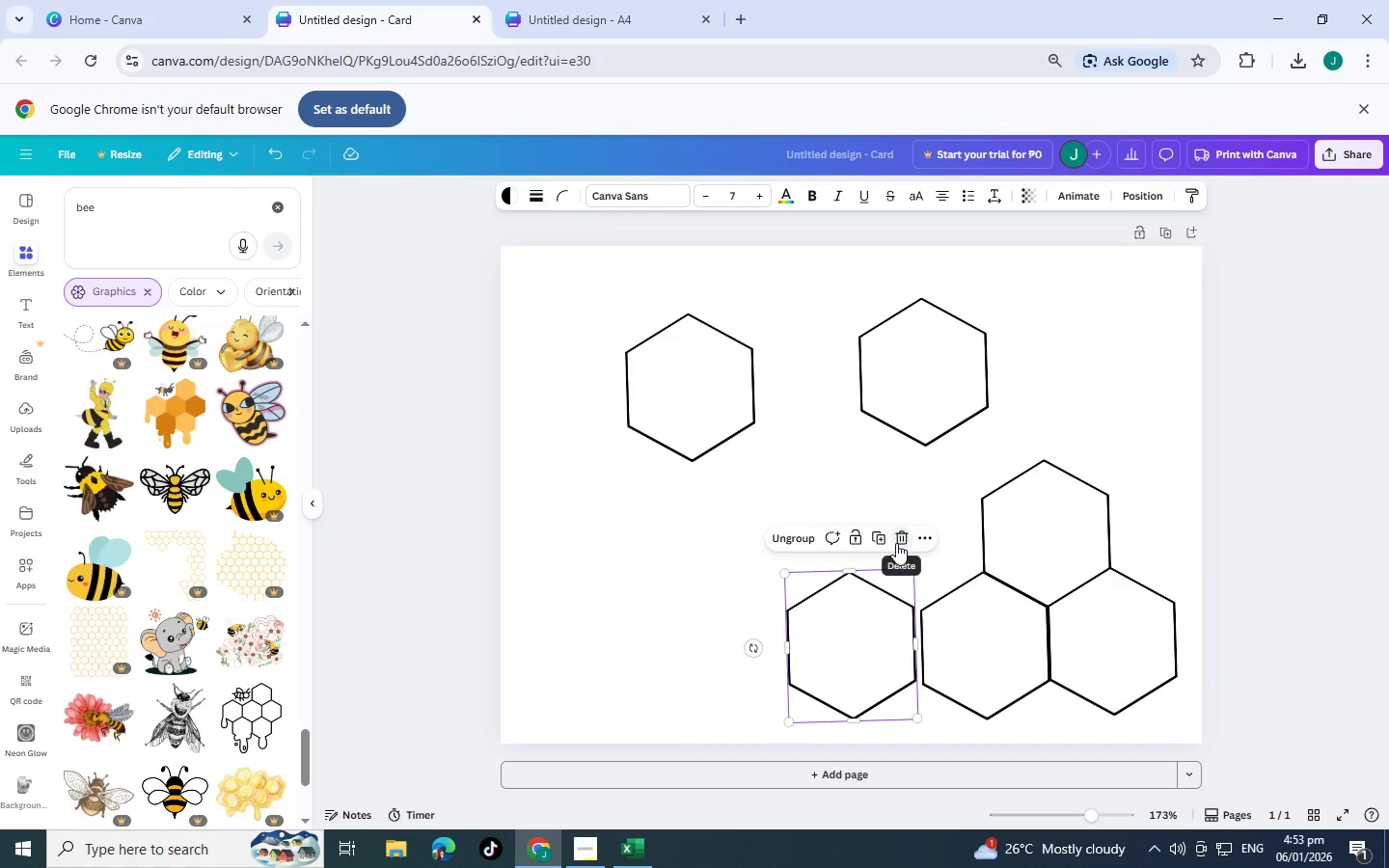 
left_click([896, 543])
 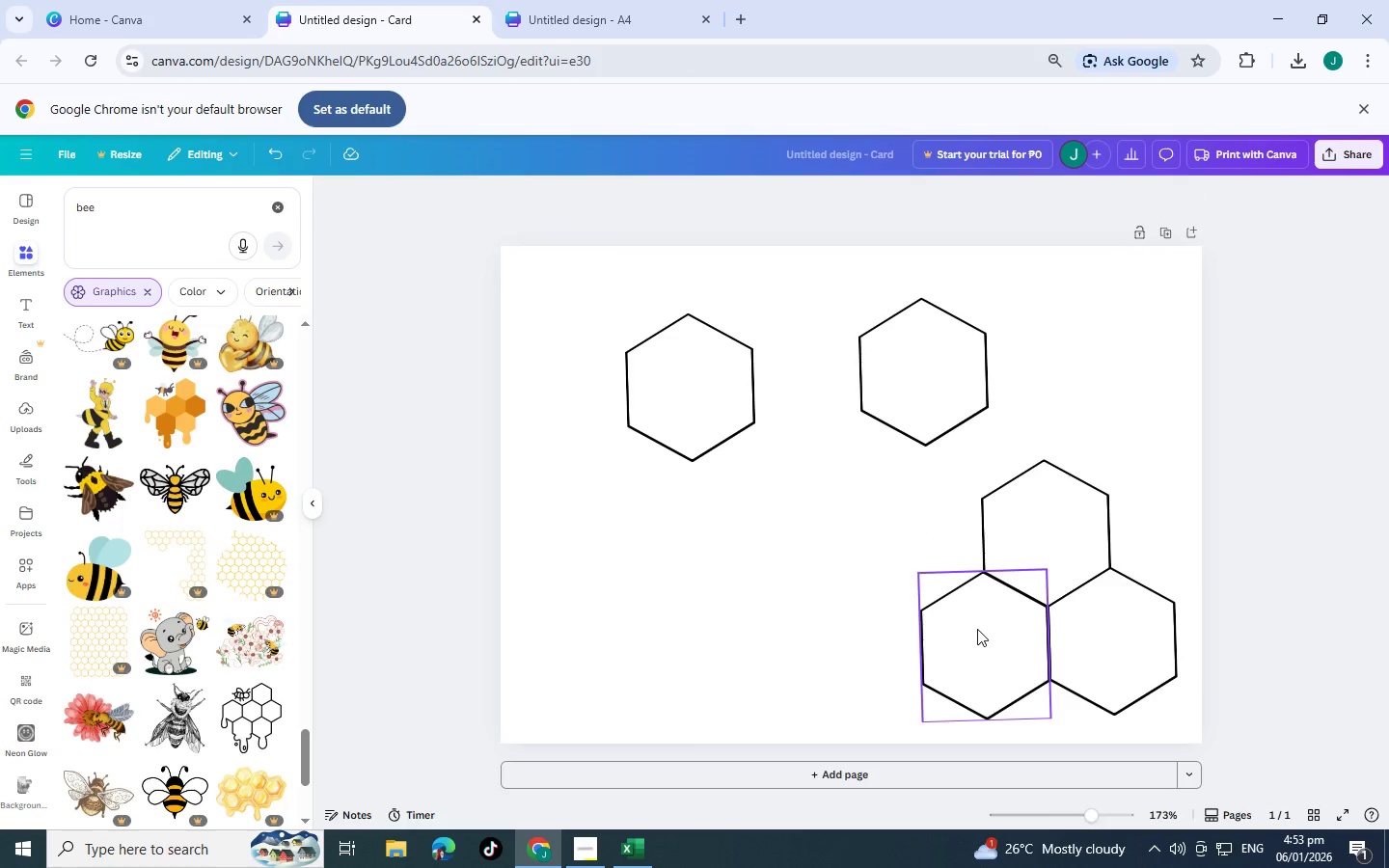 
left_click_drag(start_coordinate=[977, 629], to_coordinate=[786, 598])
 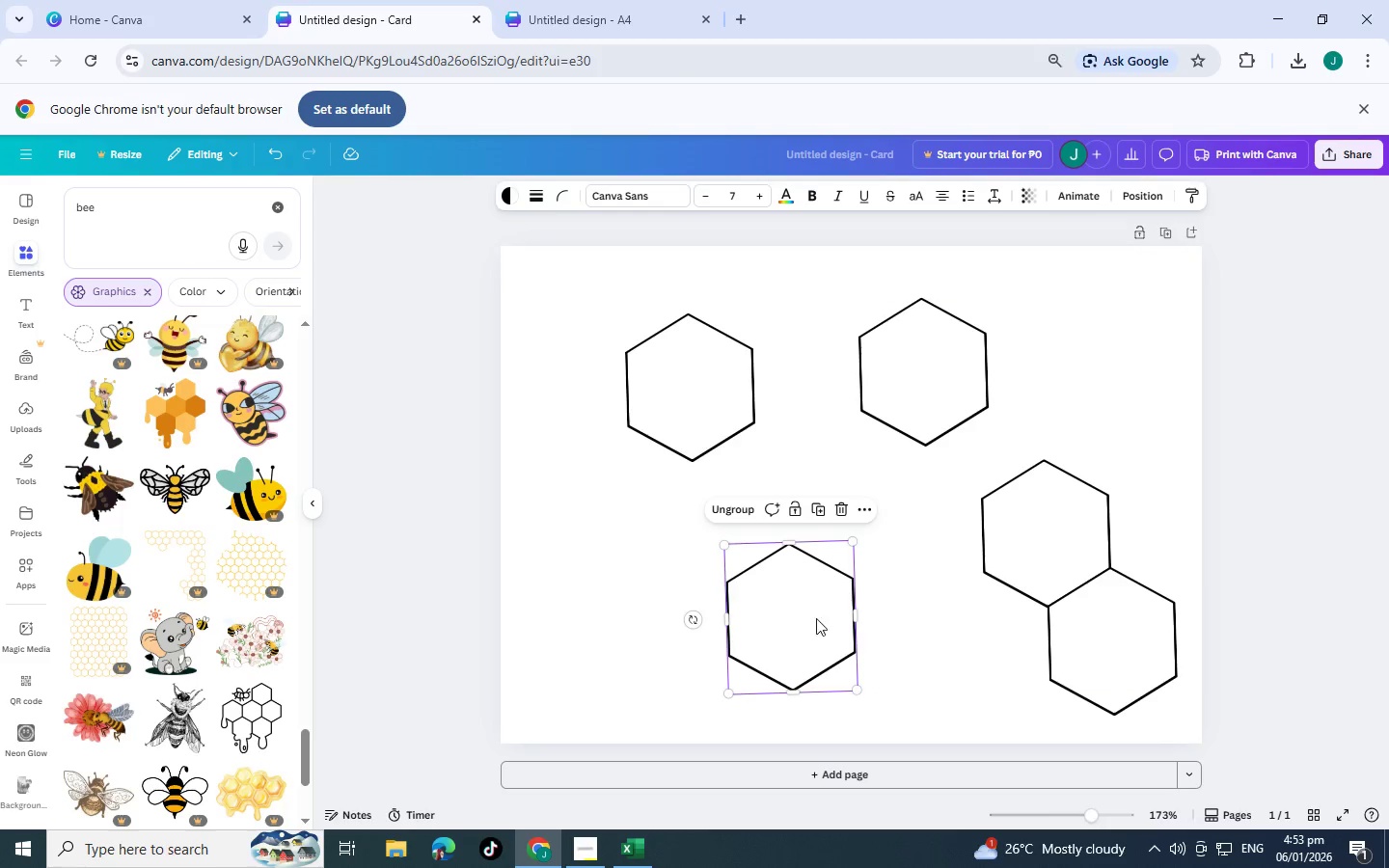 
key(Control+C)
 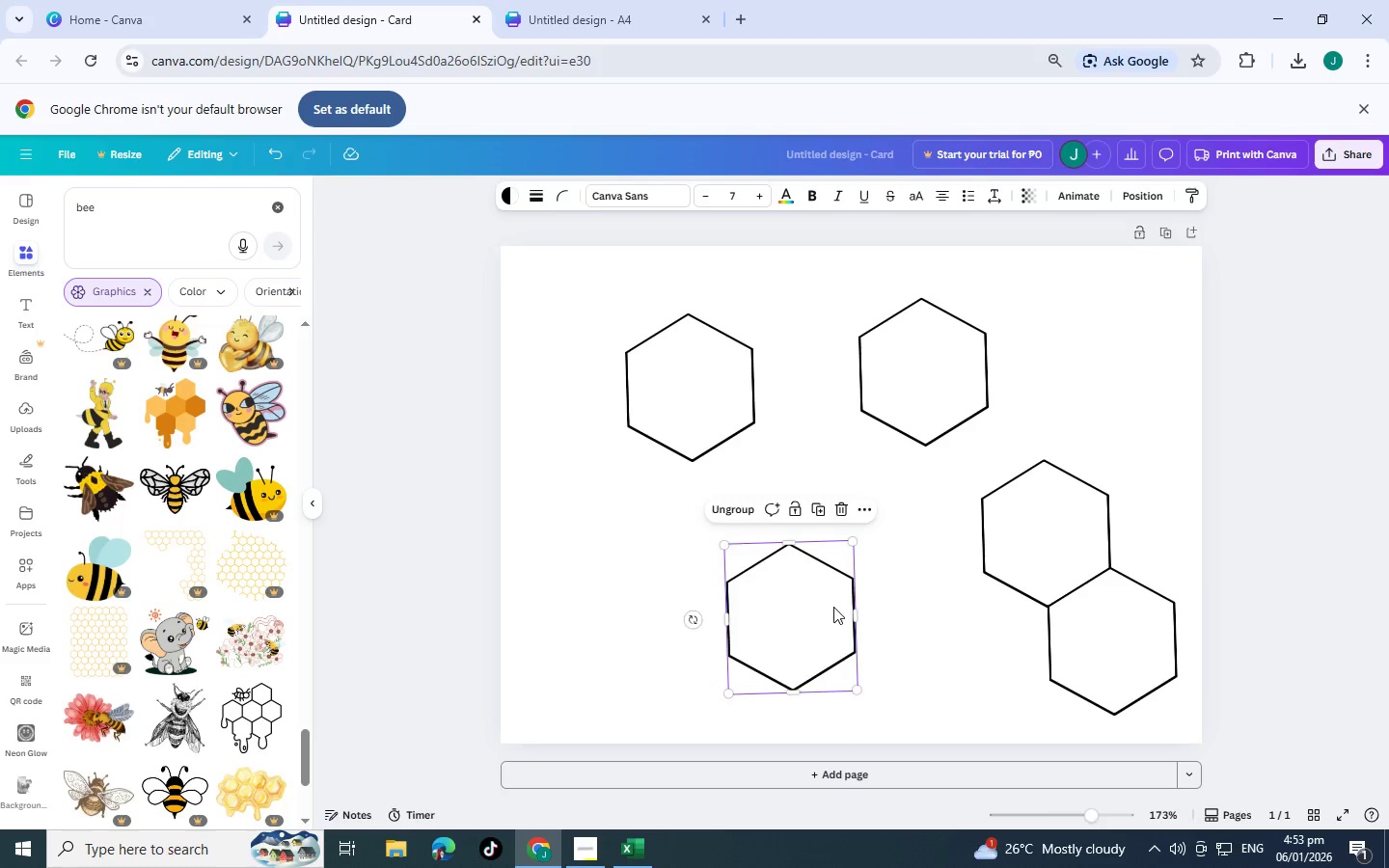 
key(Control+V)
 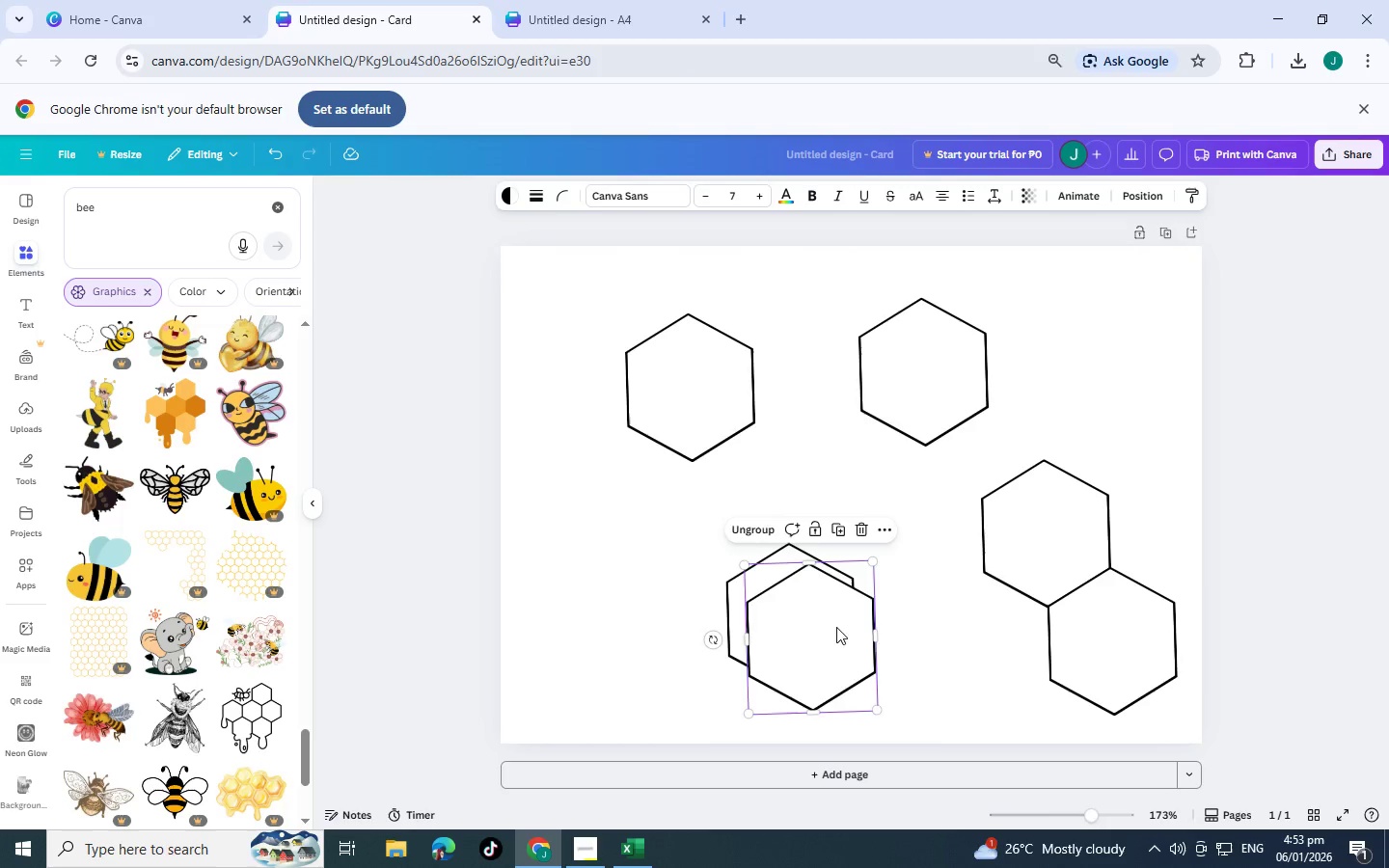 
left_click_drag(start_coordinate=[835, 627], to_coordinate=[948, 608])
 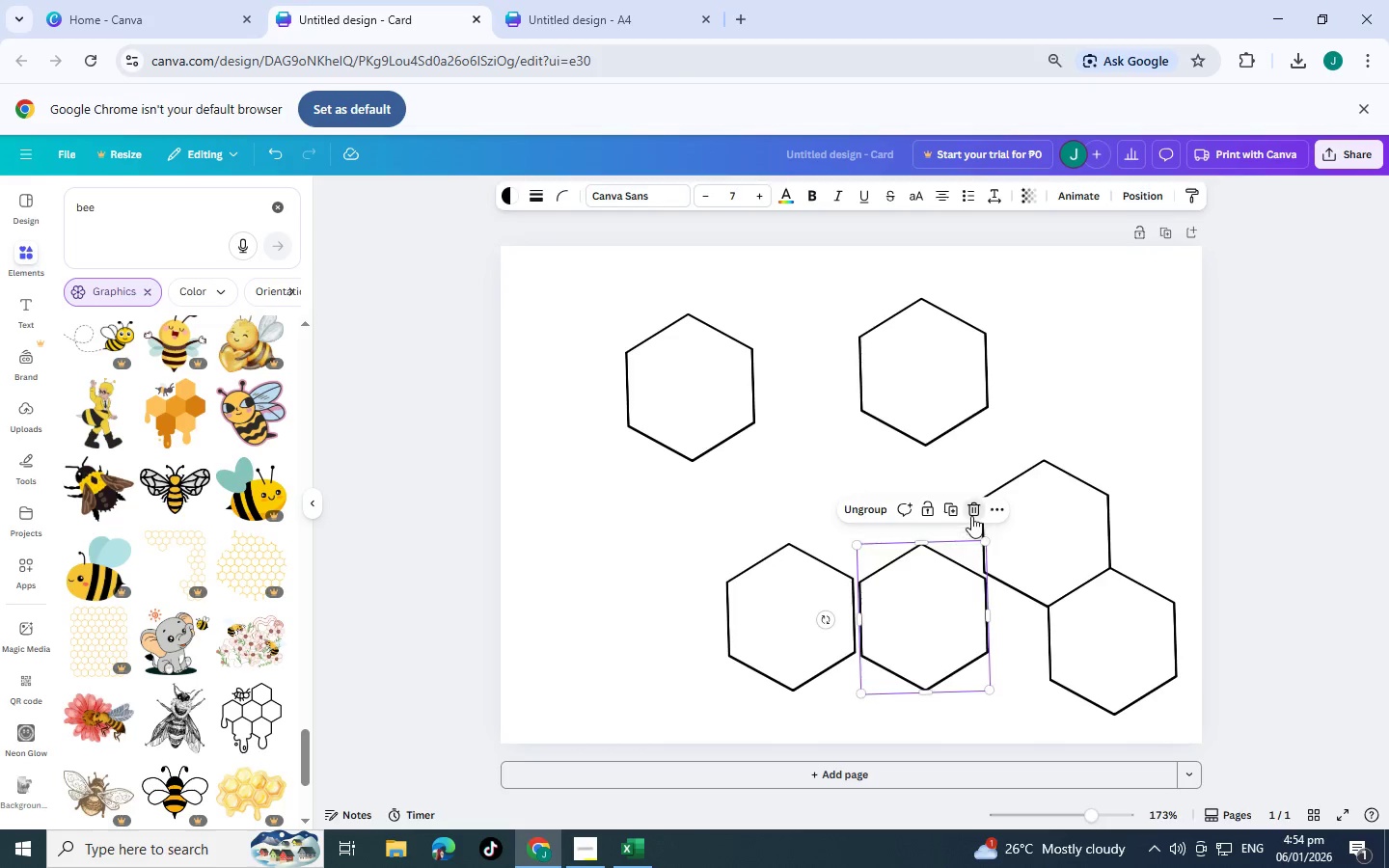 
double_click([1063, 539])
 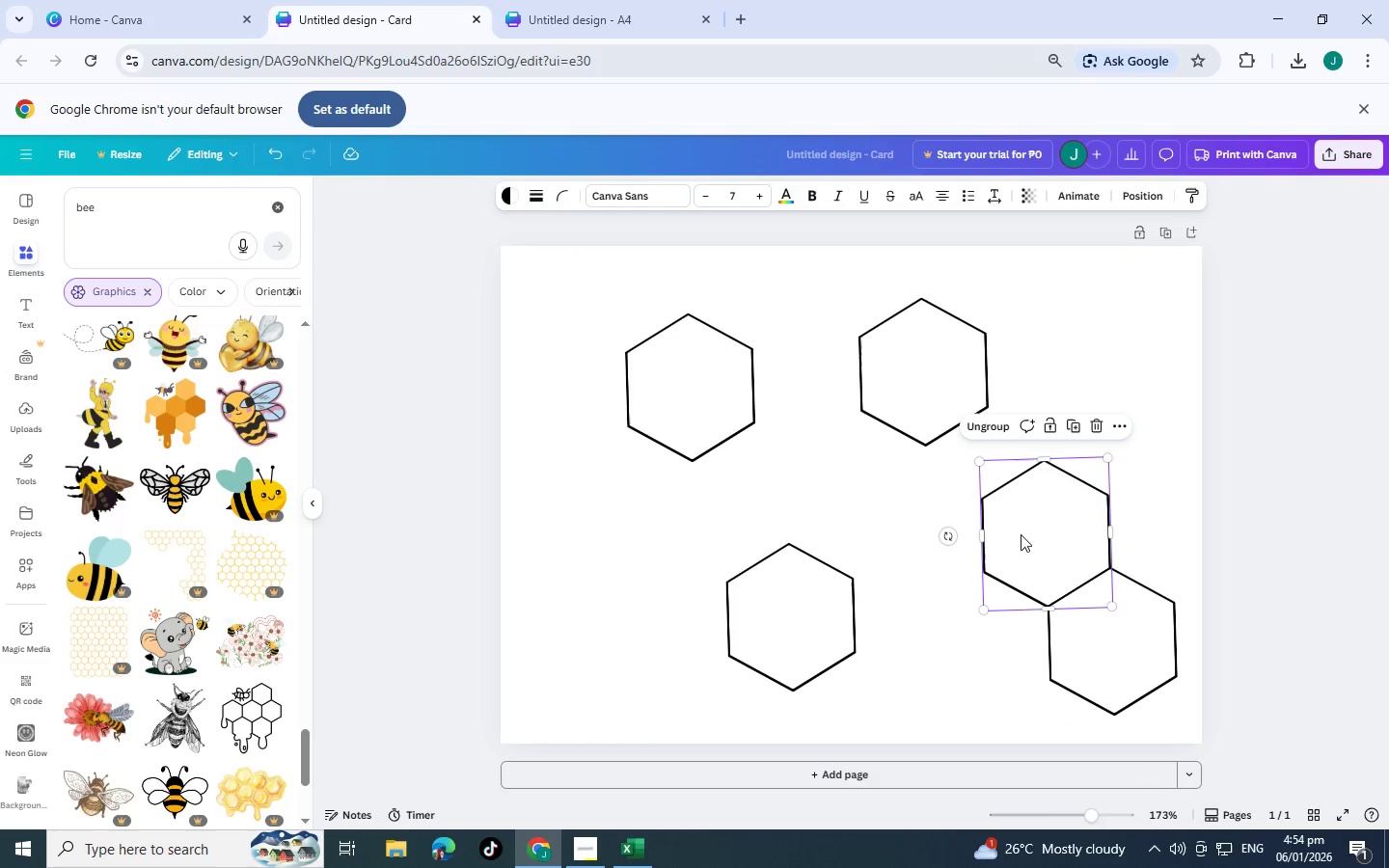 
key(Delete)
 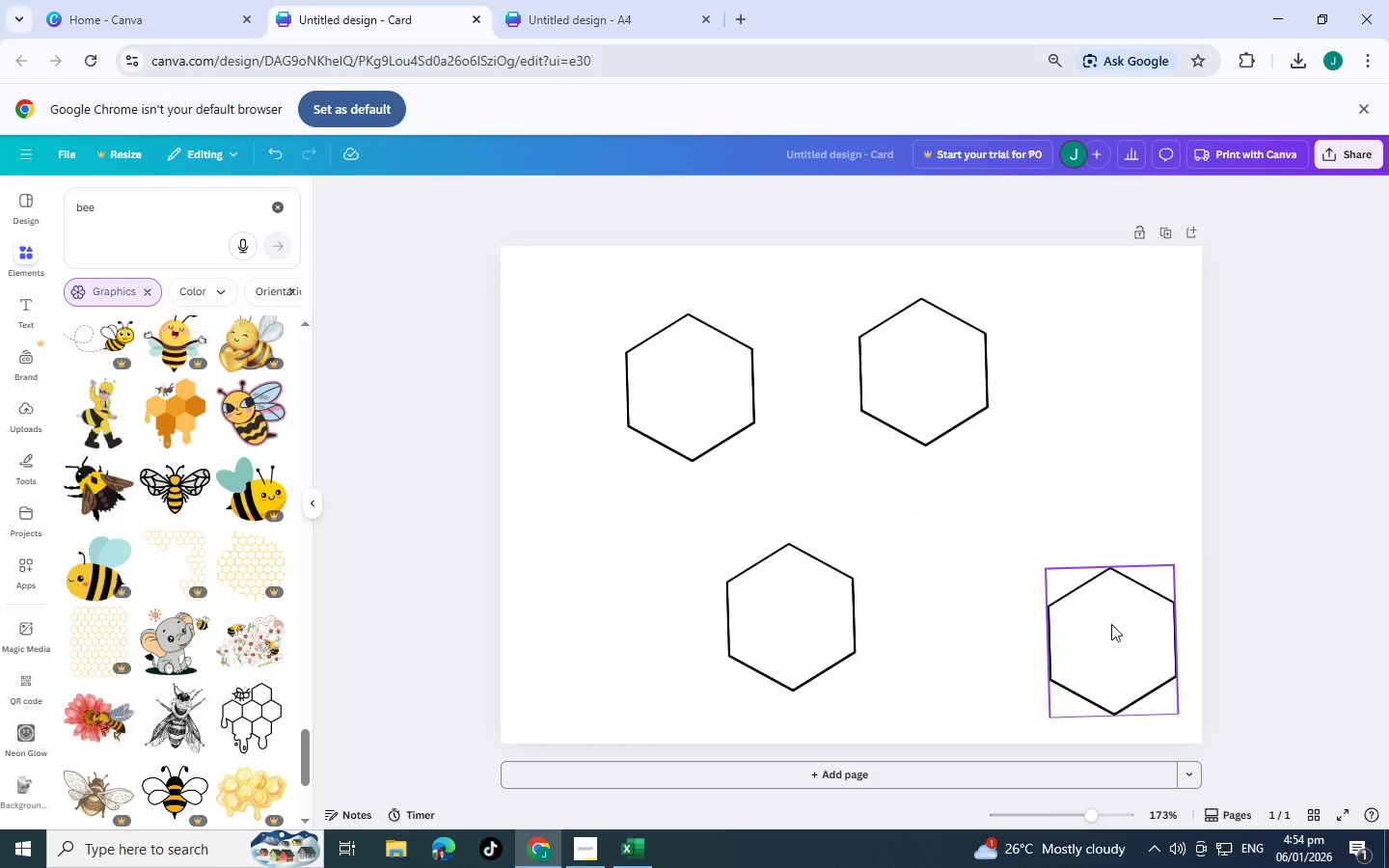 
left_click([1121, 642])
 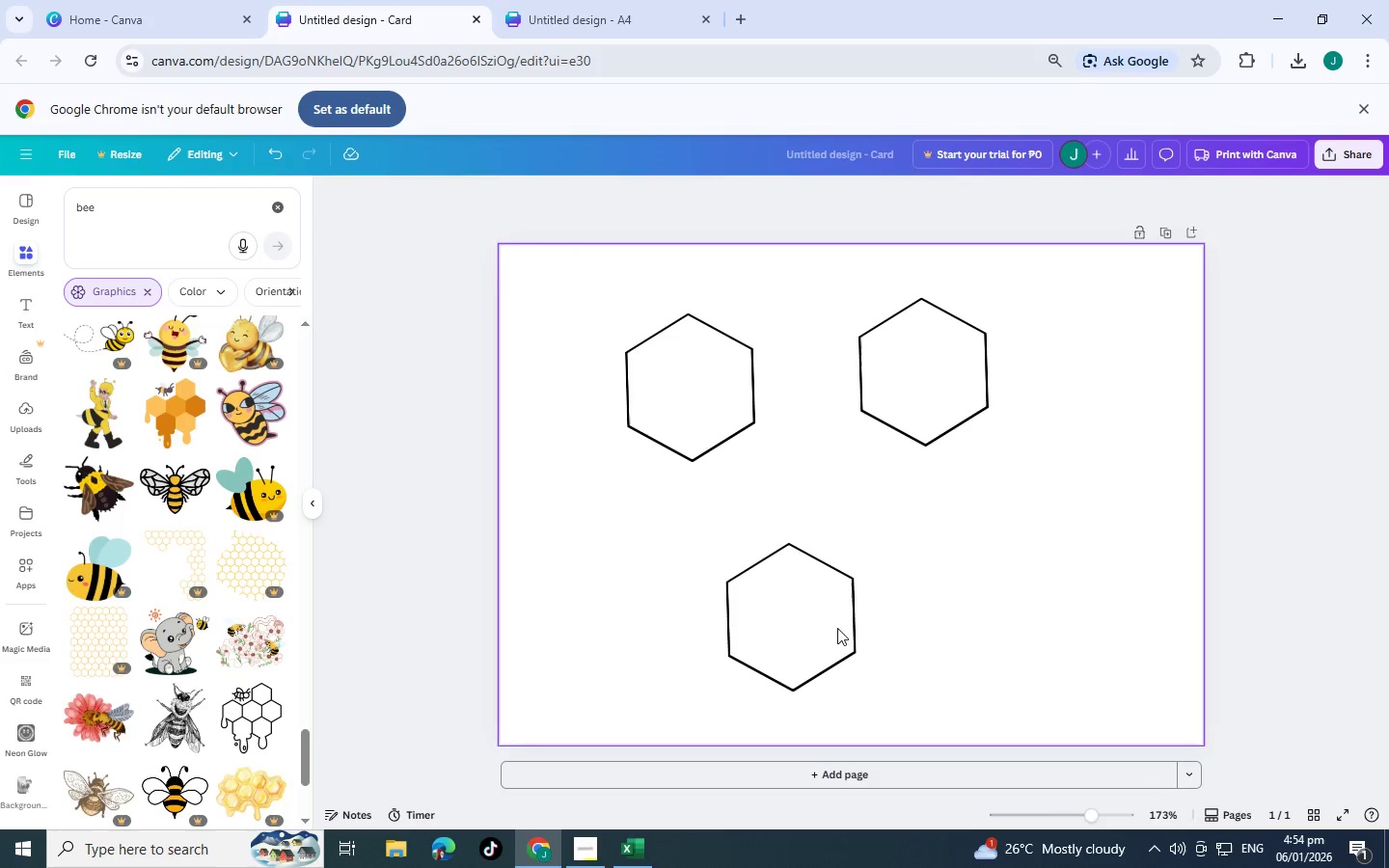 
key(Delete)
 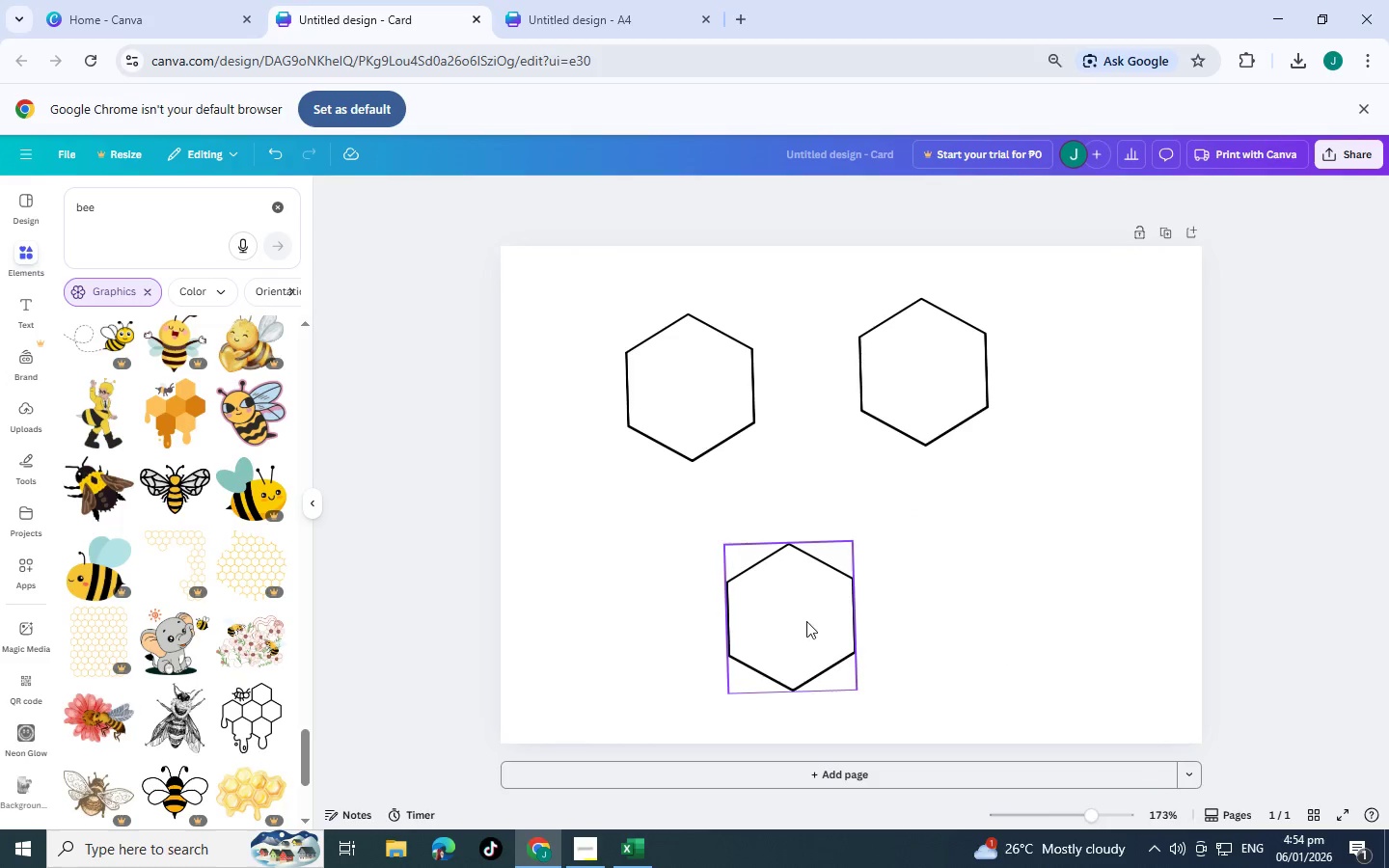 
left_click([806, 621])
 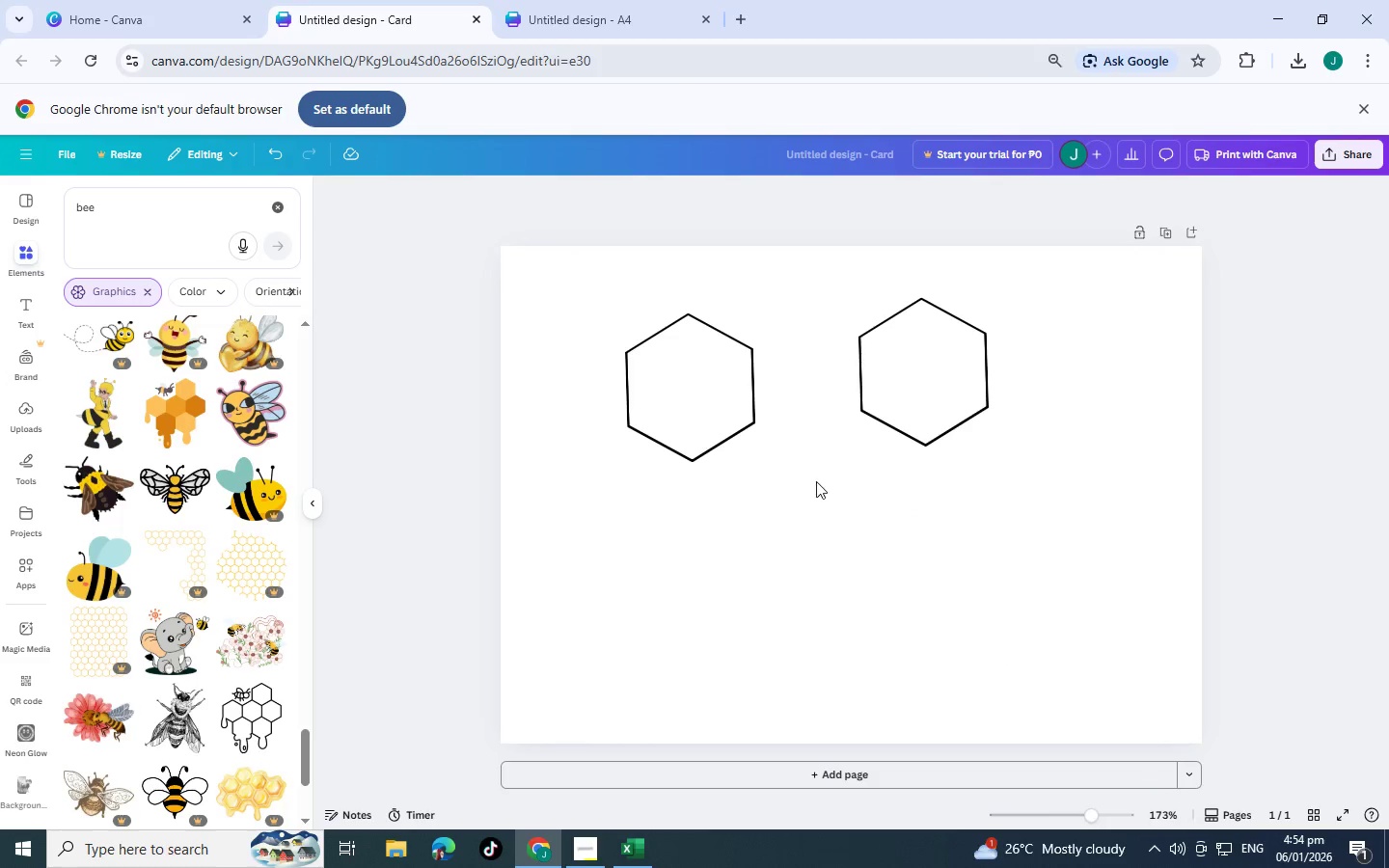 
key(Delete)
 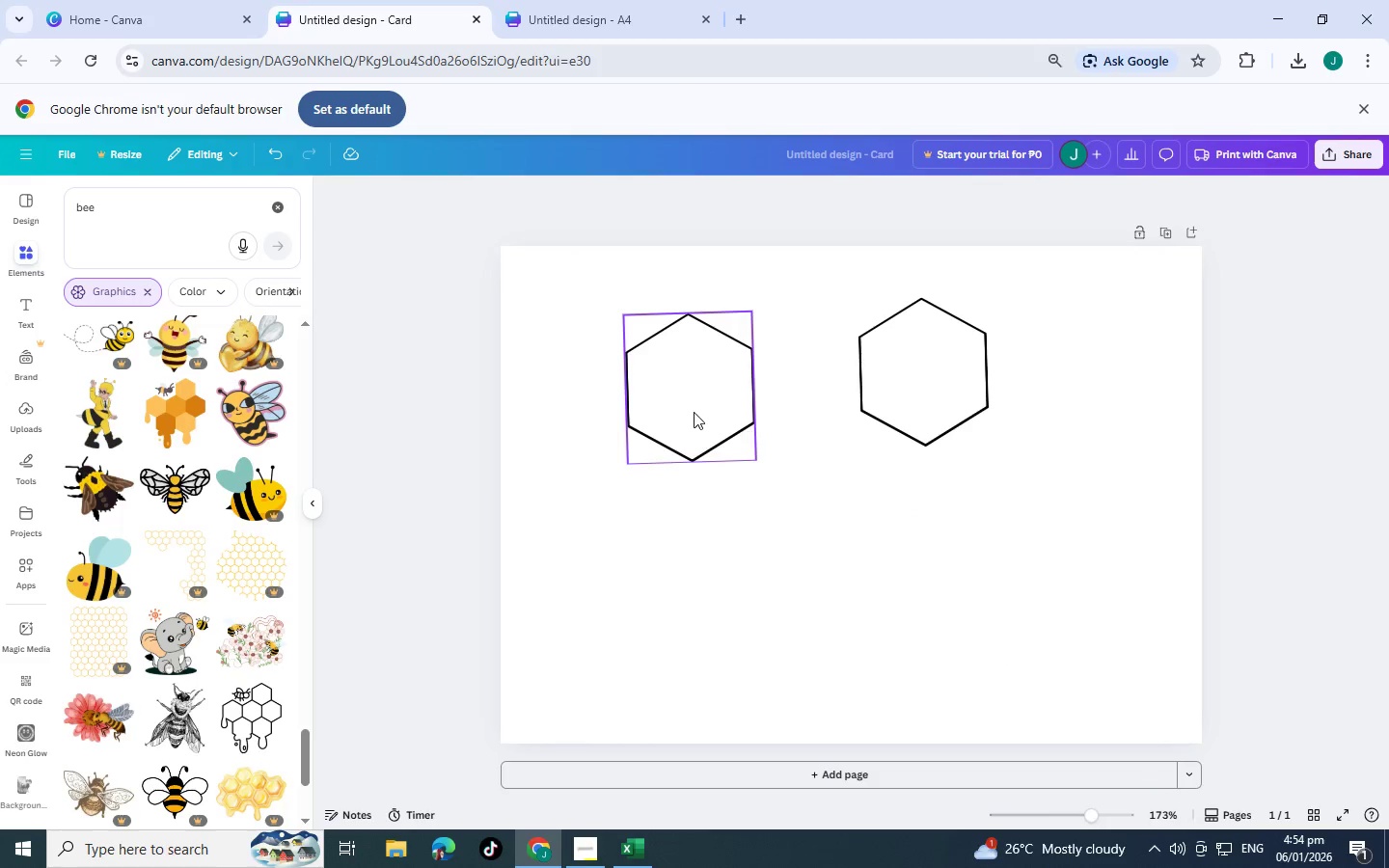 
left_click([694, 412])
 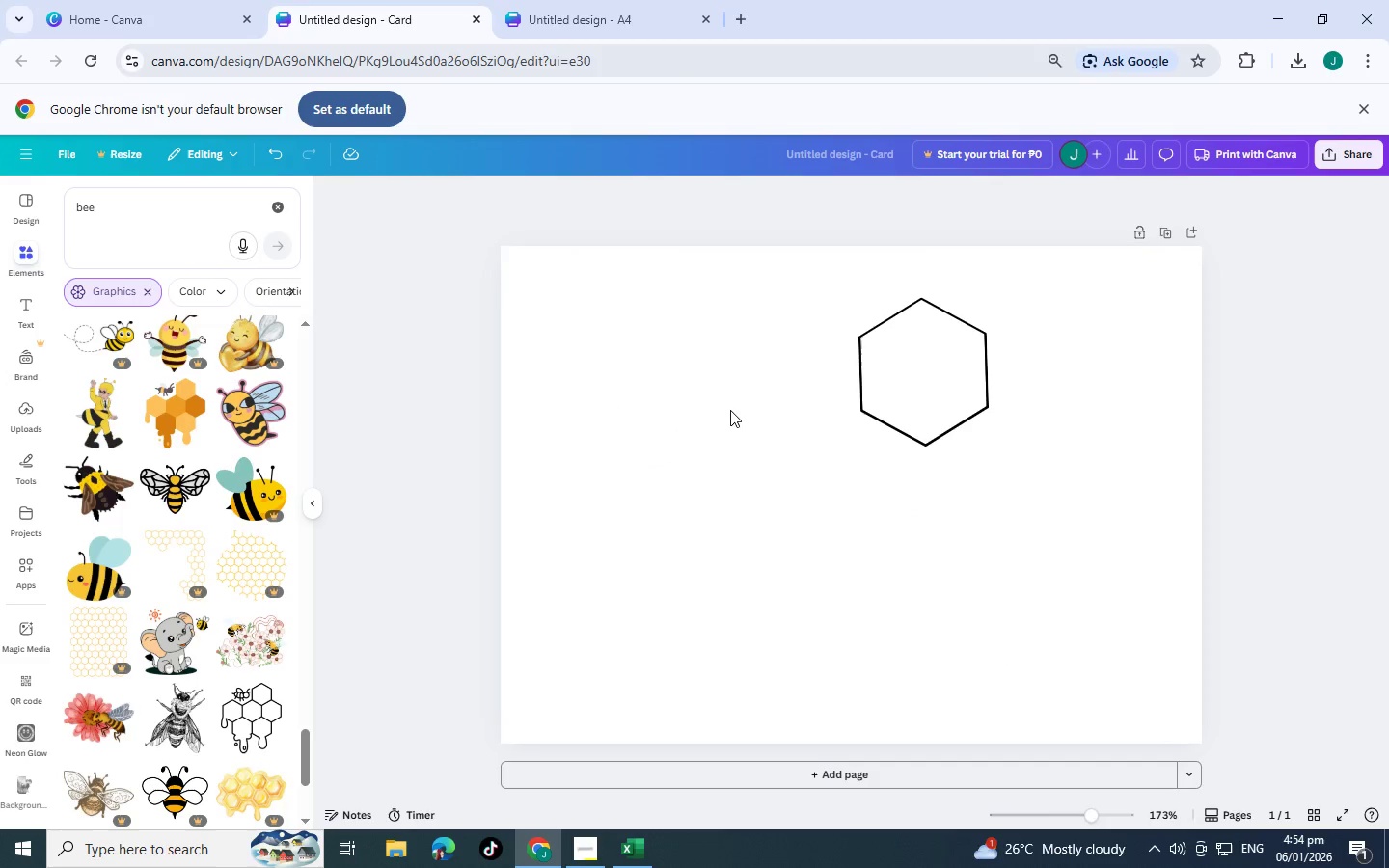 
key(Delete)
 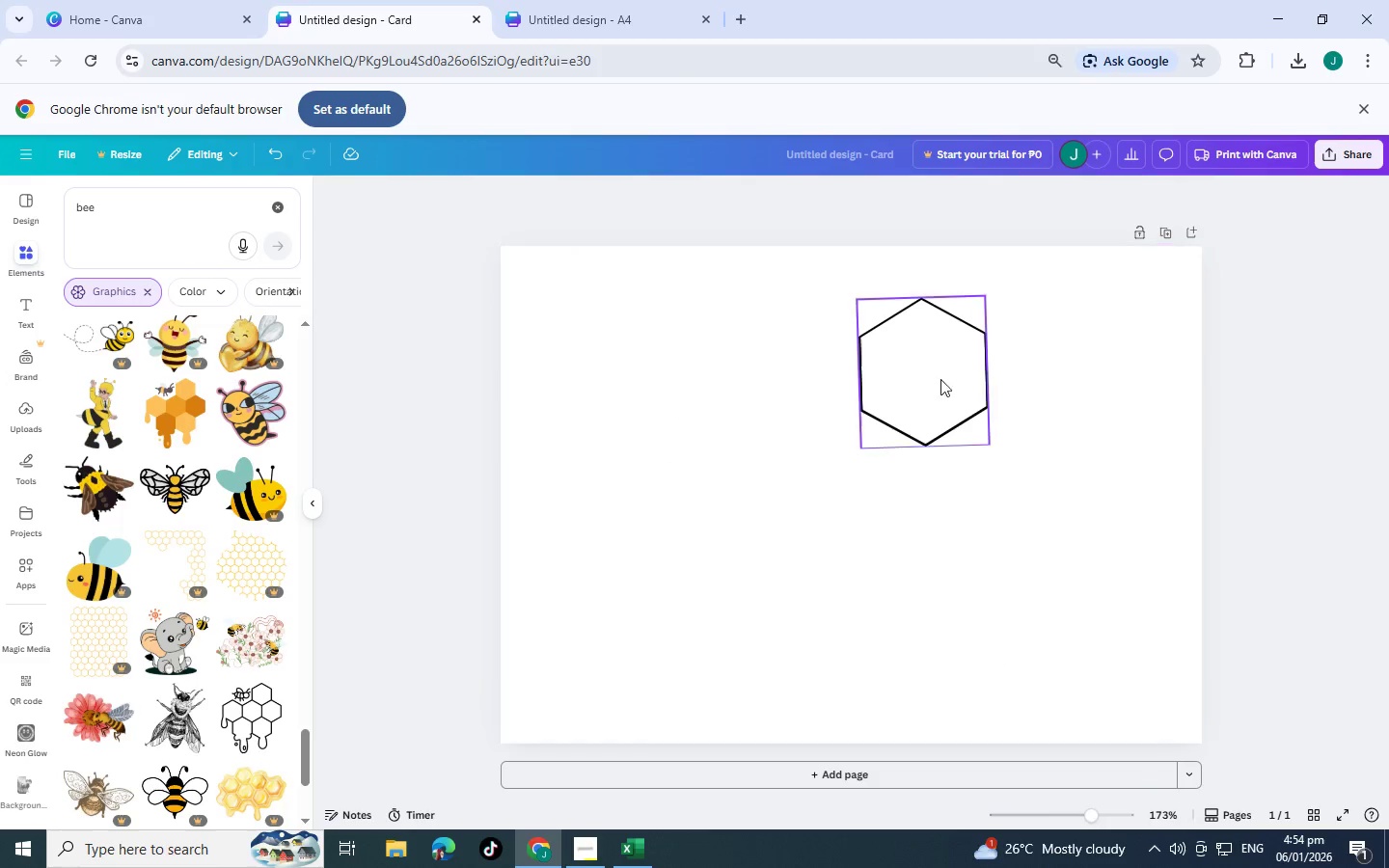 
mouse_move([916, 384])
 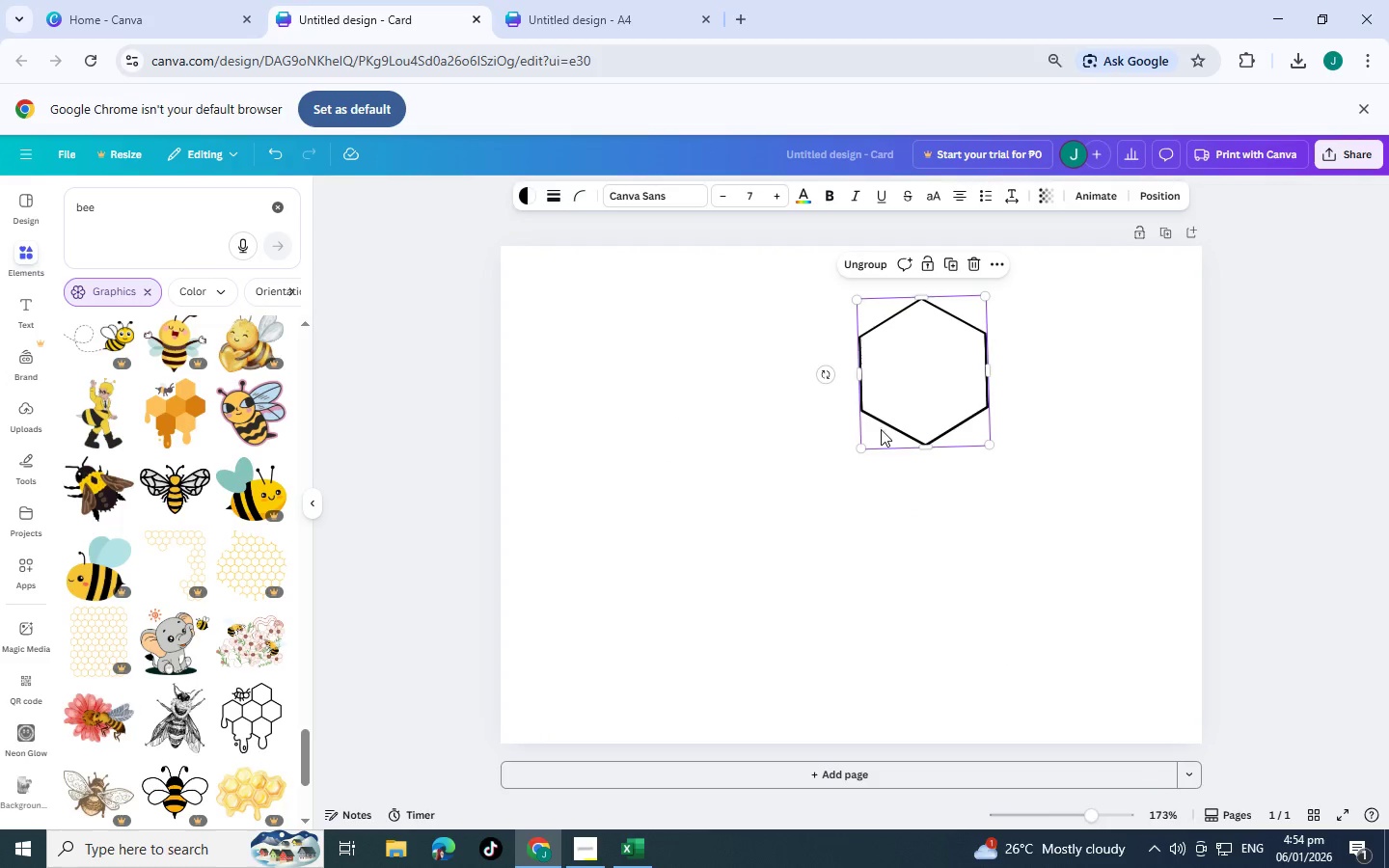 
key(Control+C)
 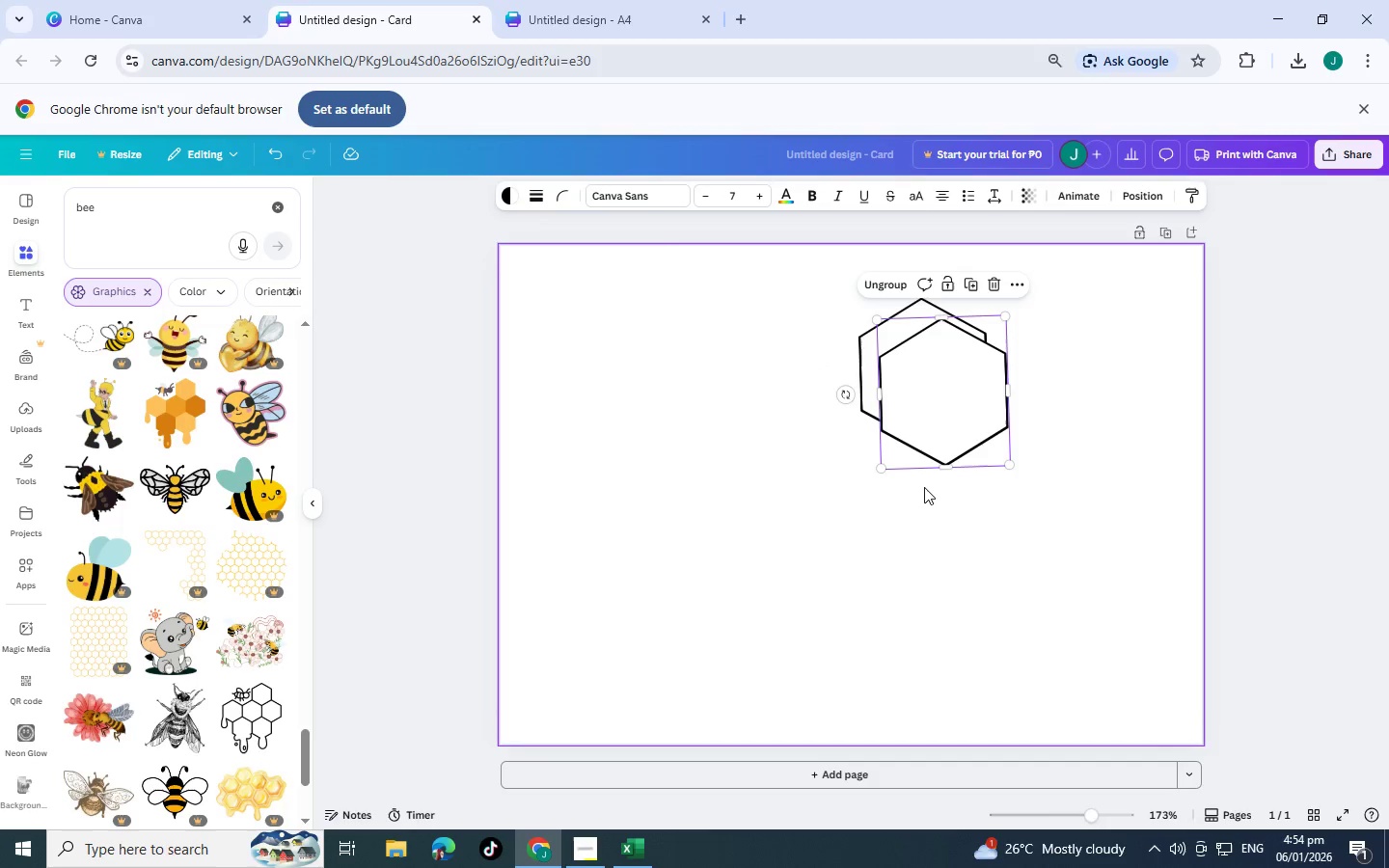 
key(Control+V)
 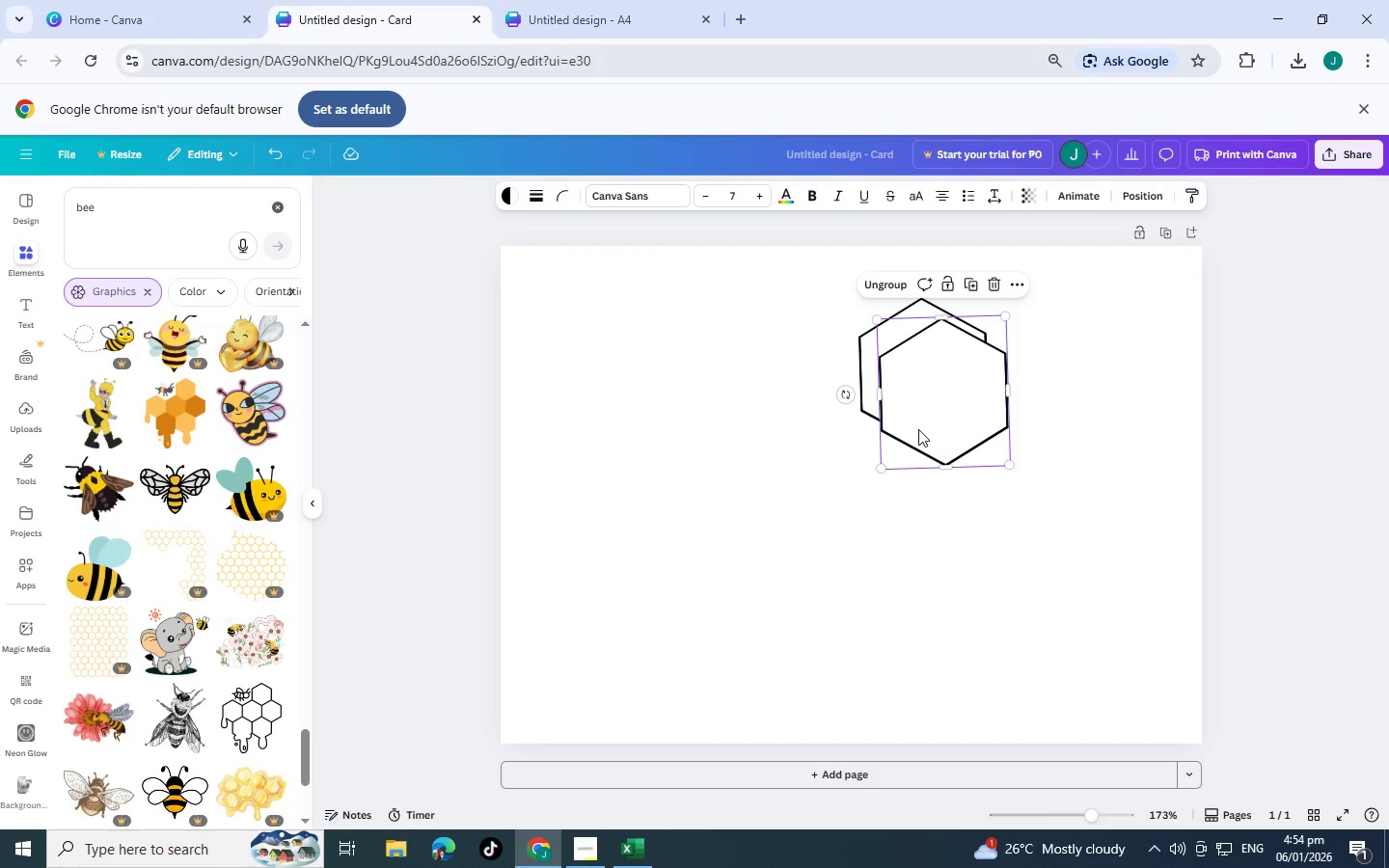 
left_click_drag(start_coordinate=[917, 429], to_coordinate=[837, 523])
 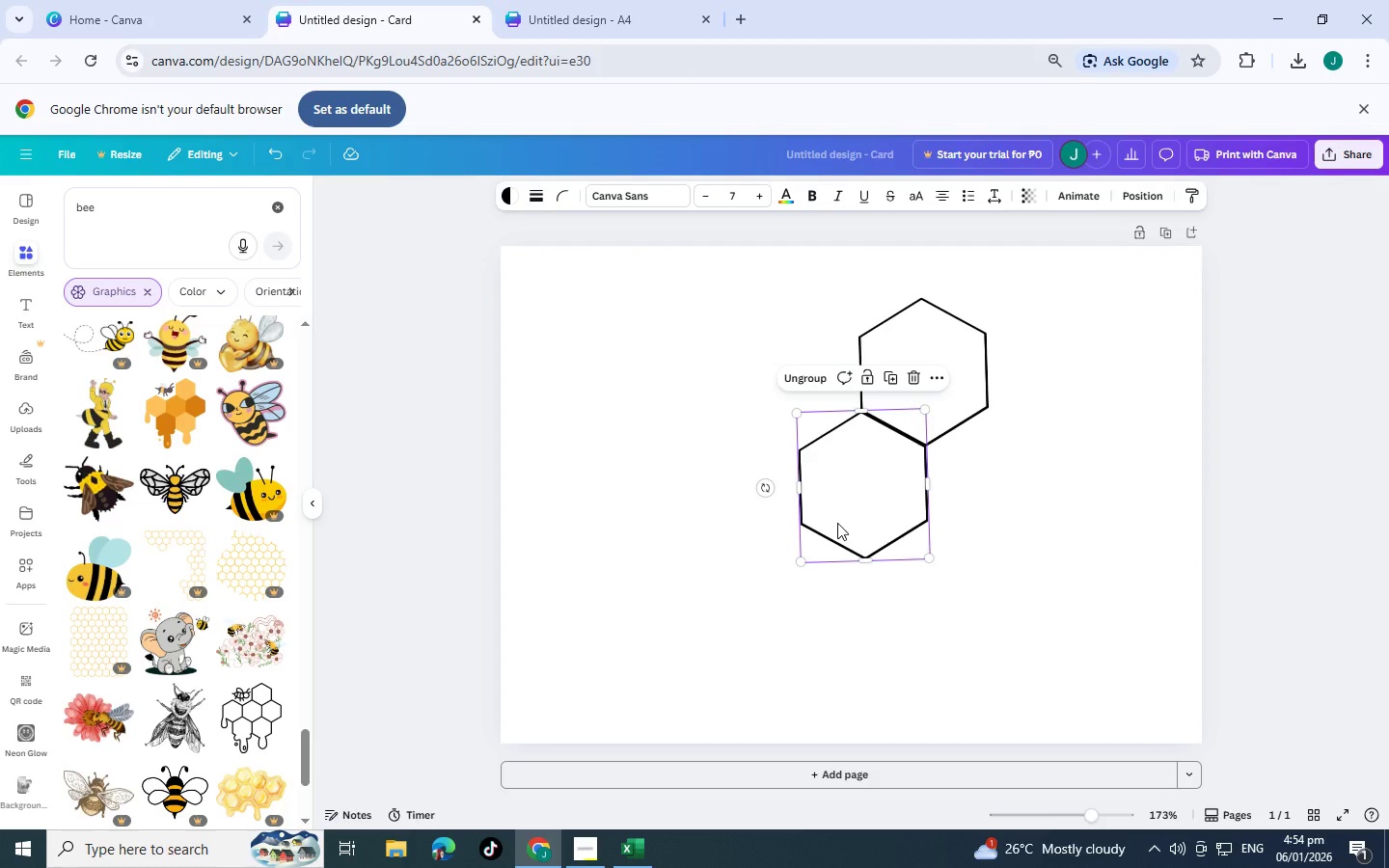 
key(Control+V)
 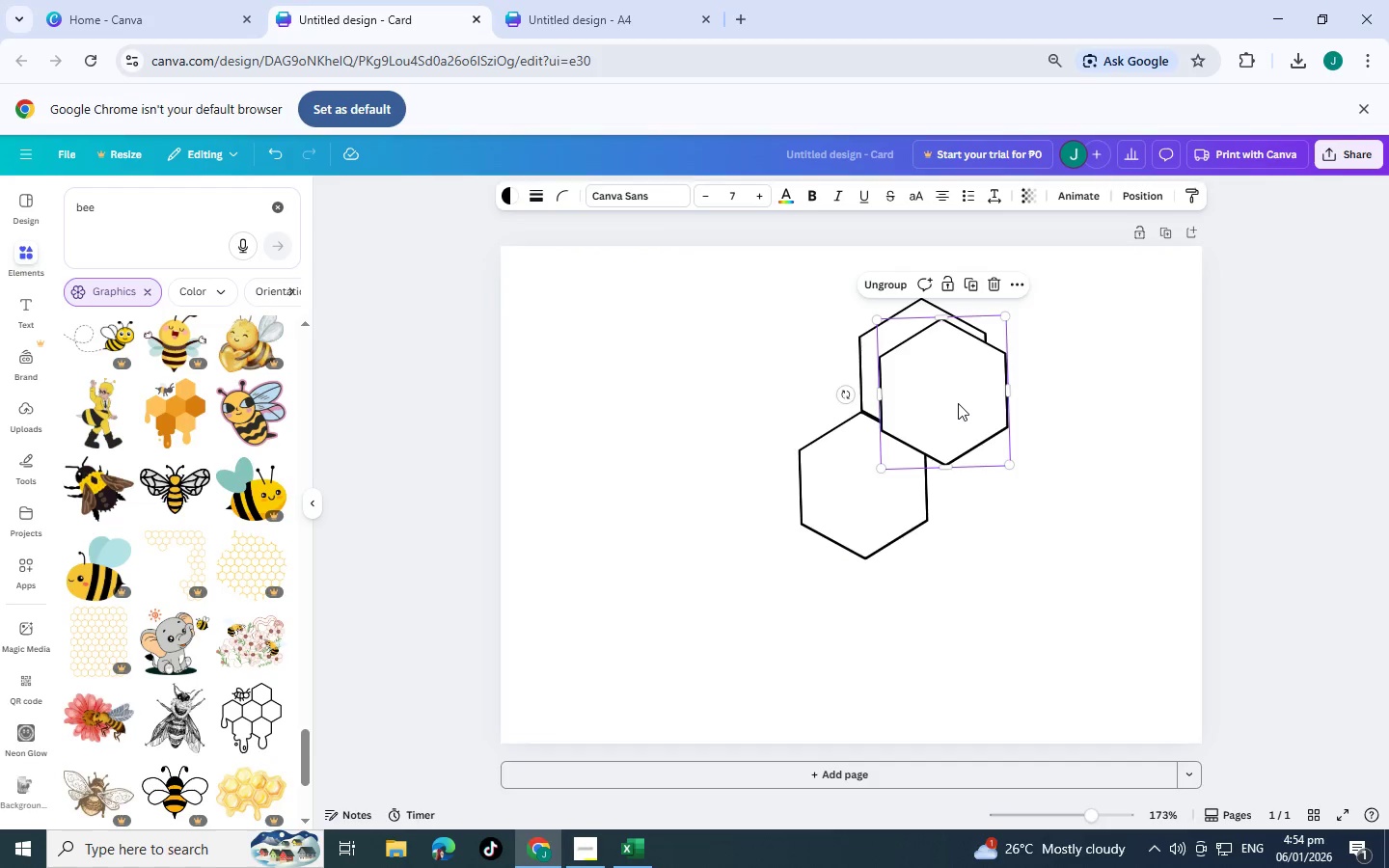 
left_click_drag(start_coordinate=[958, 403], to_coordinate=[1007, 511])
 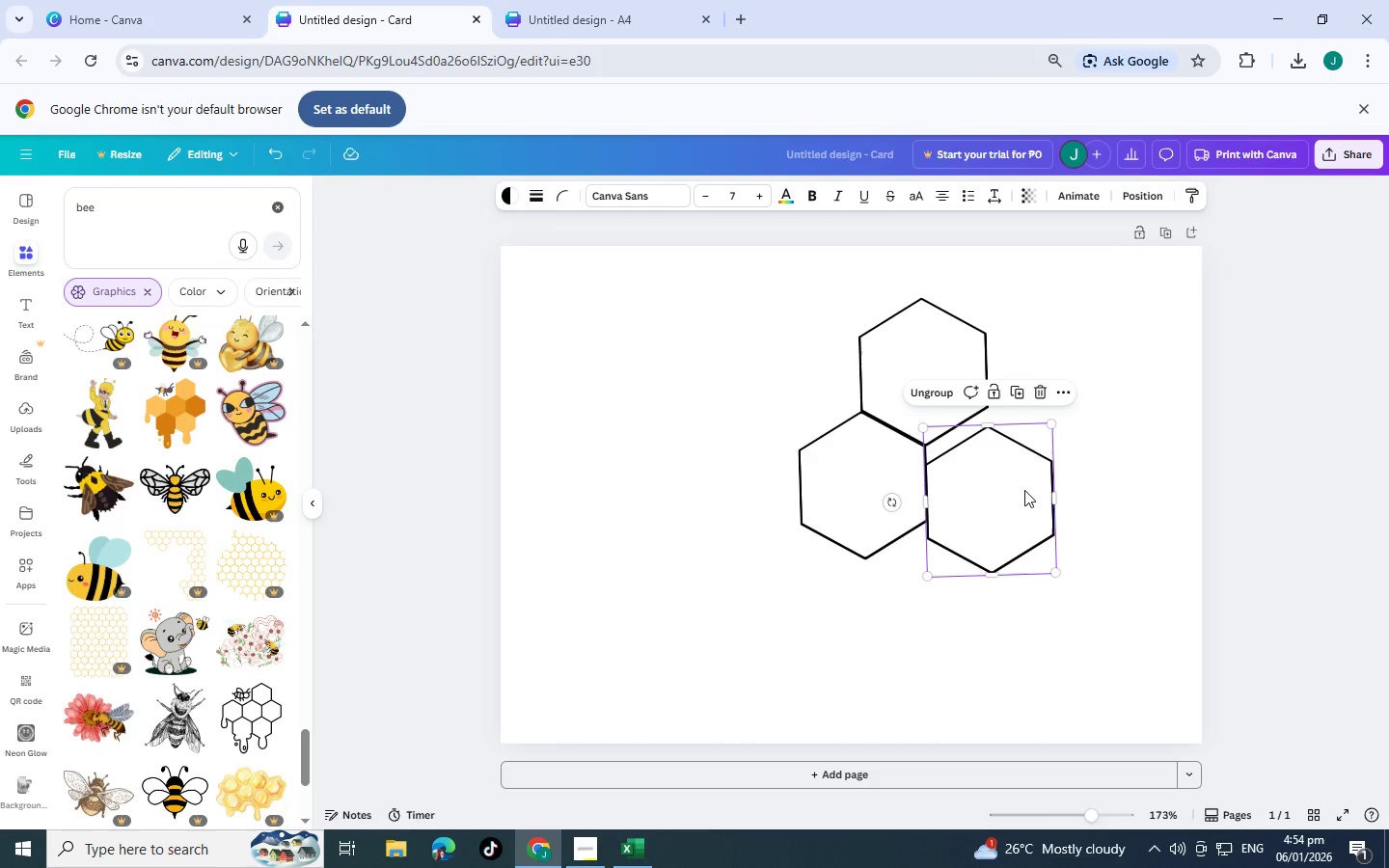 
key(Control+Z)
 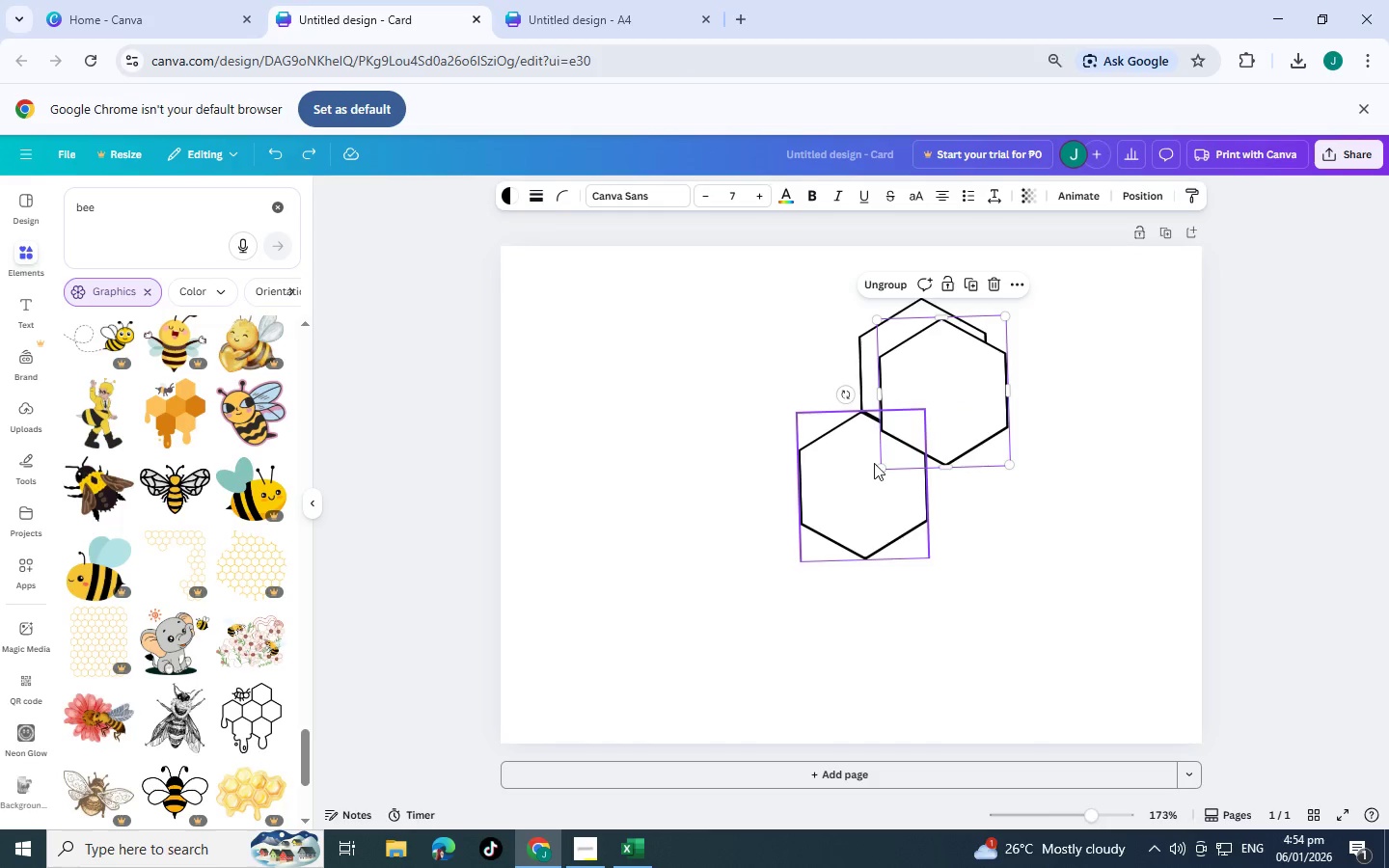 
hold_key(key=ControlLeft, duration=0.39)
 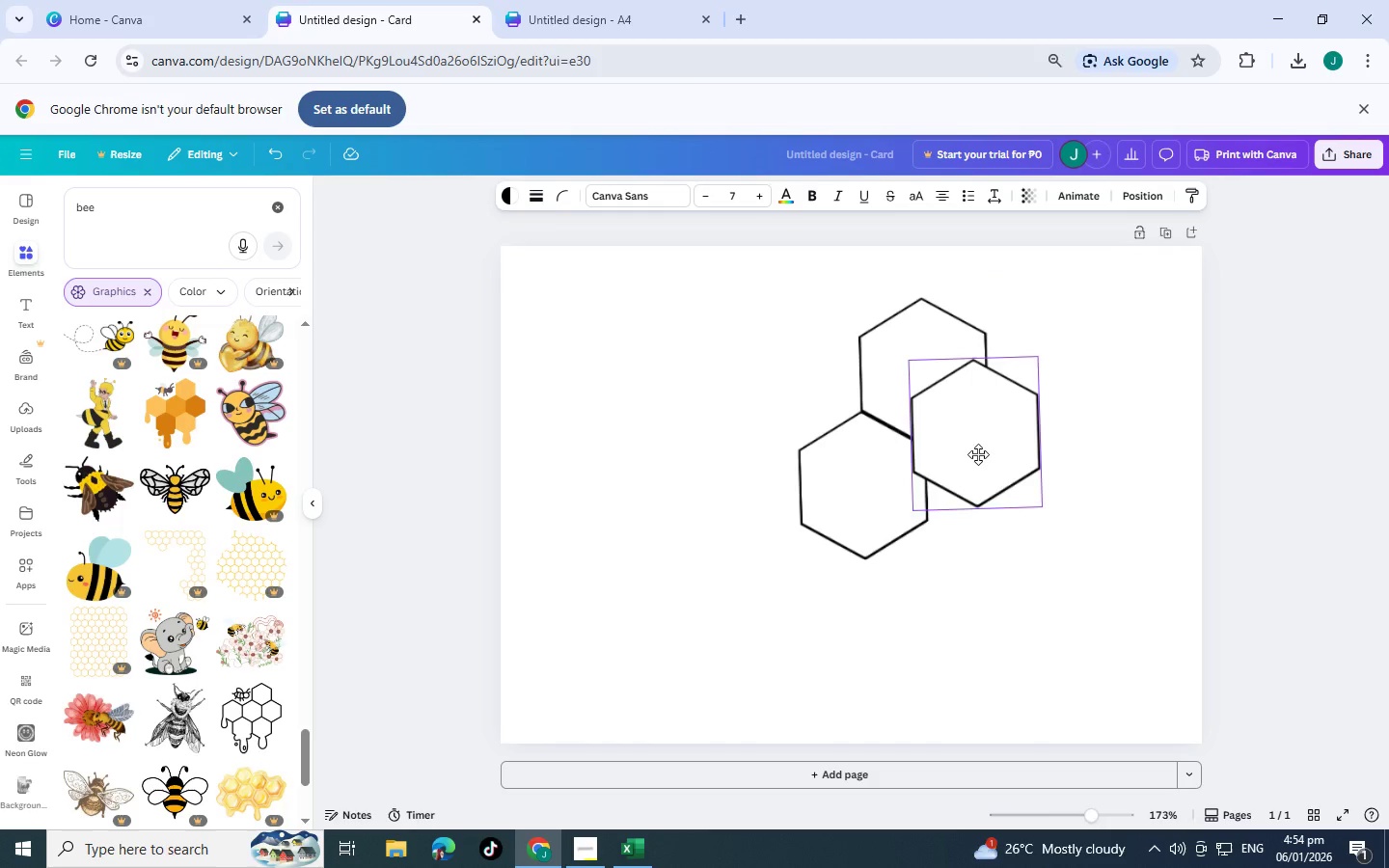 
left_click_drag(start_coordinate=[946, 392], to_coordinate=[994, 480])
 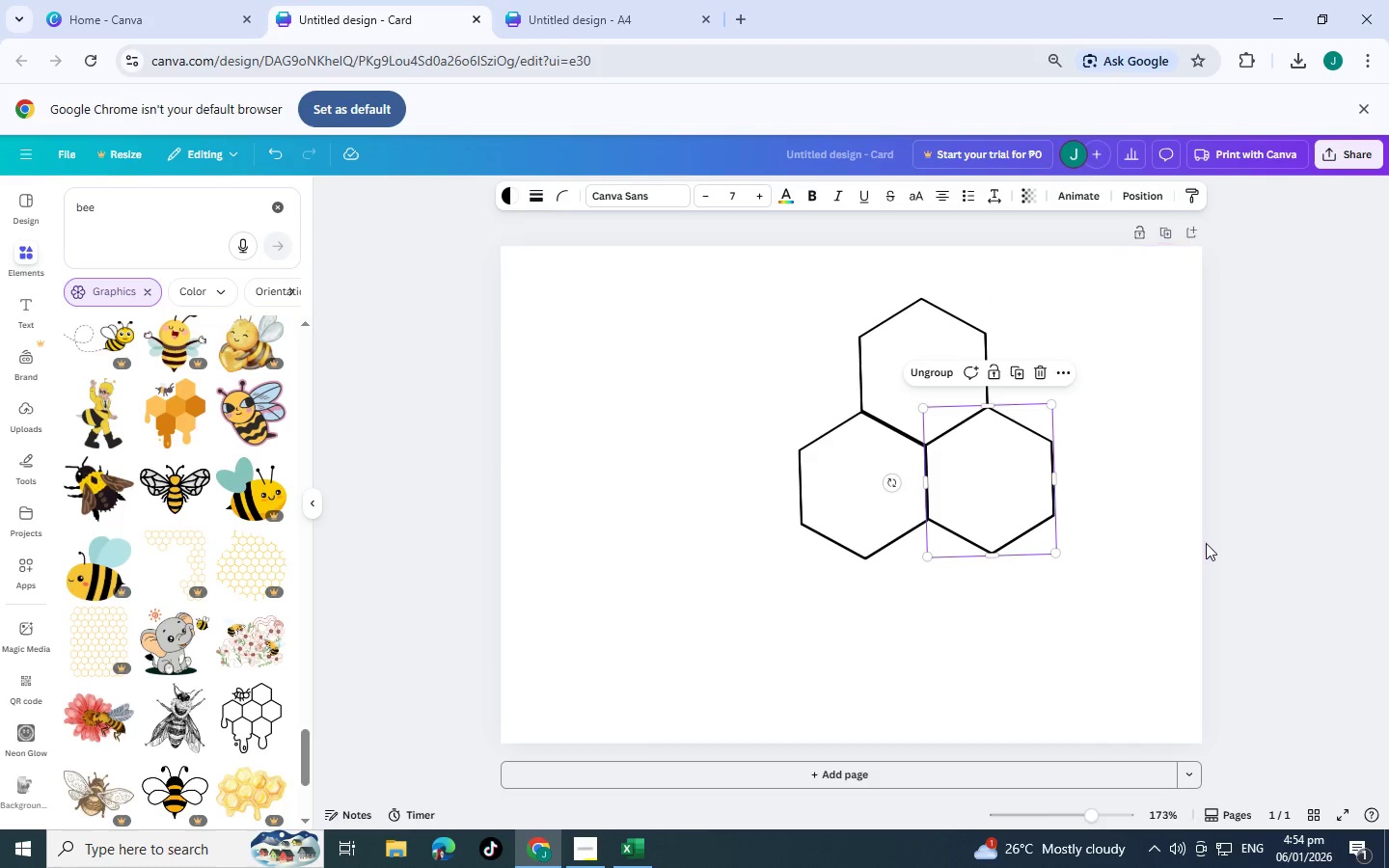 
left_click([1206, 543])
 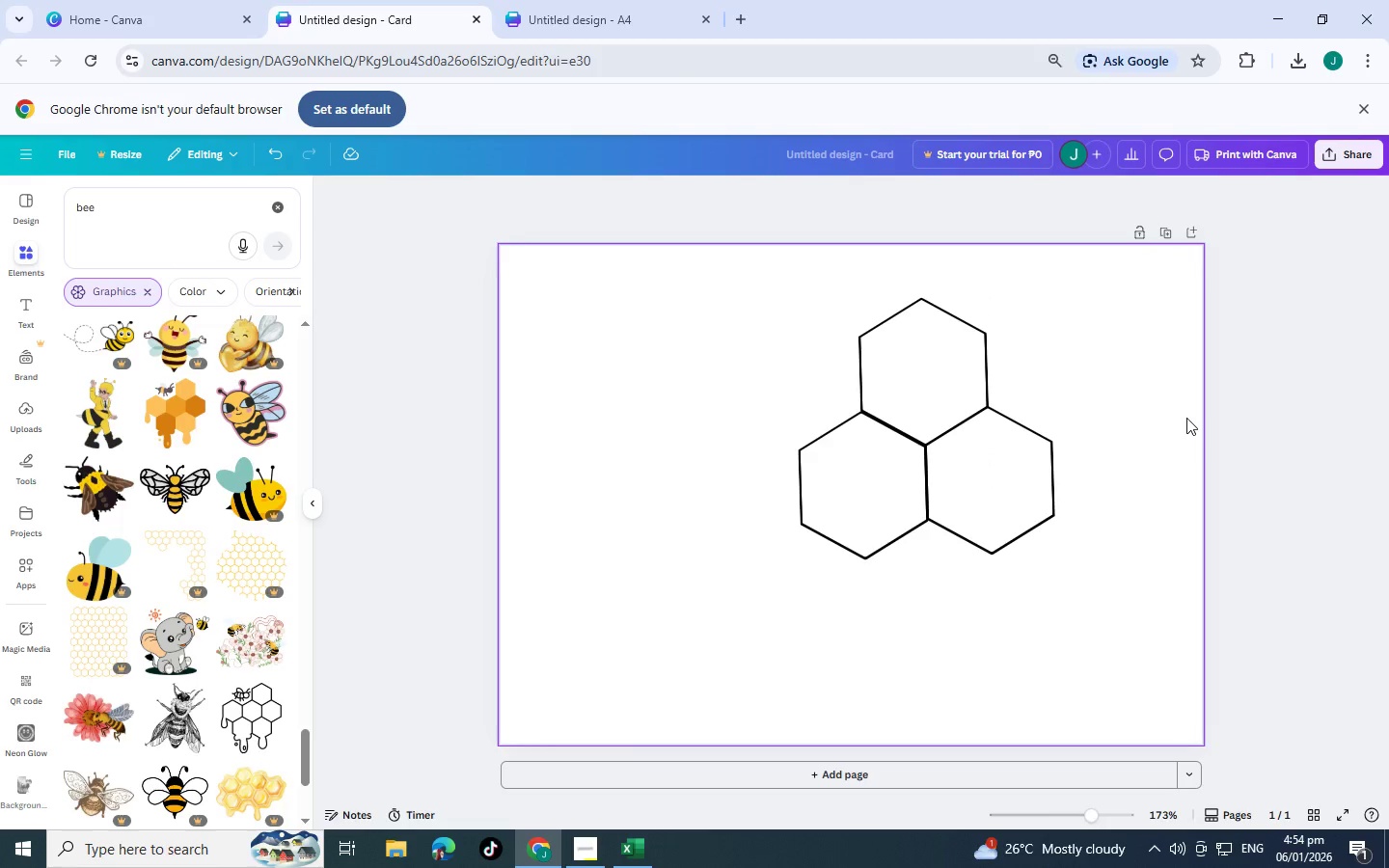 
left_click_drag(start_coordinate=[1131, 390], to_coordinate=[689, 586])
 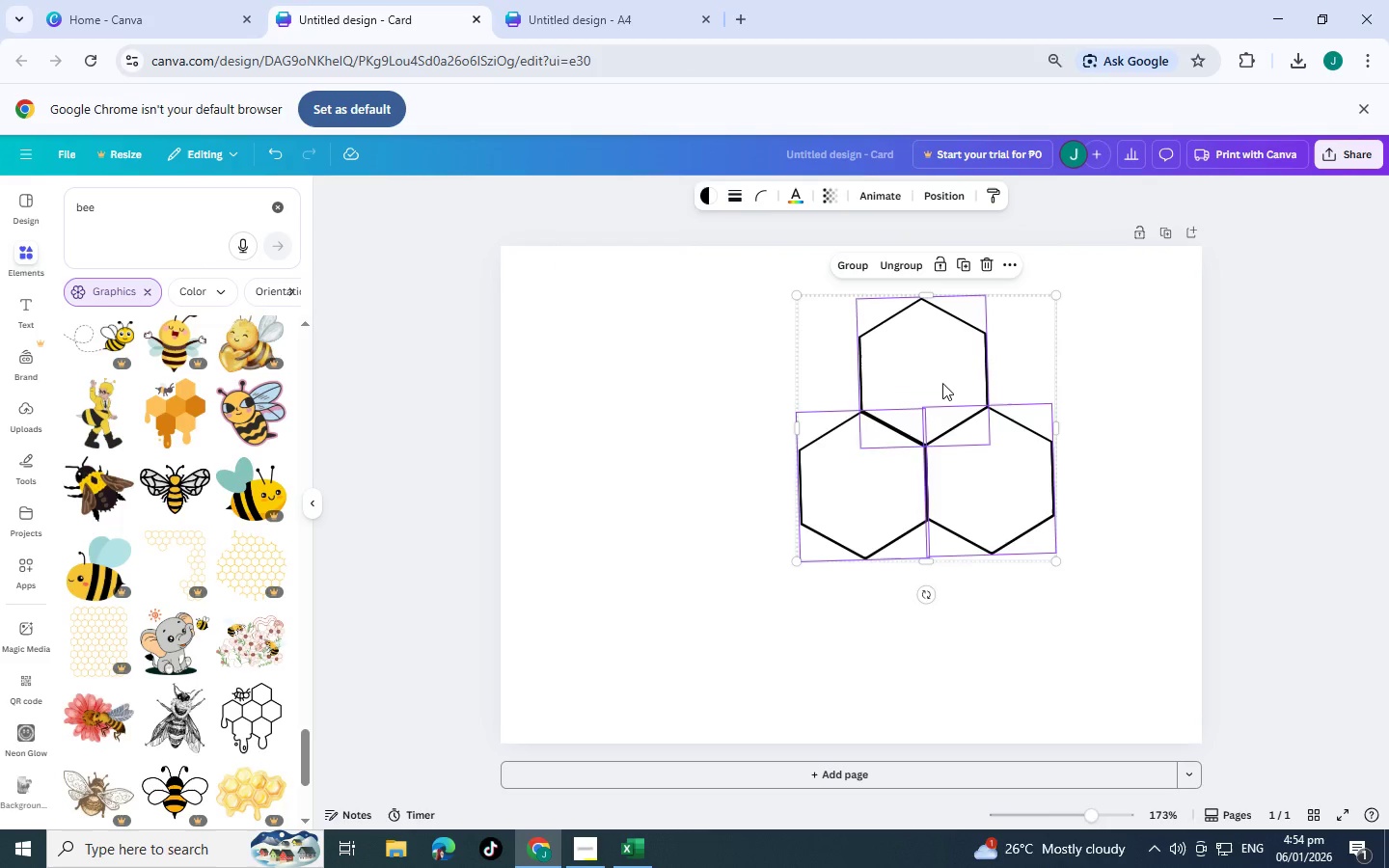 
left_click_drag(start_coordinate=[942, 383], to_coordinate=[1047, 540])
 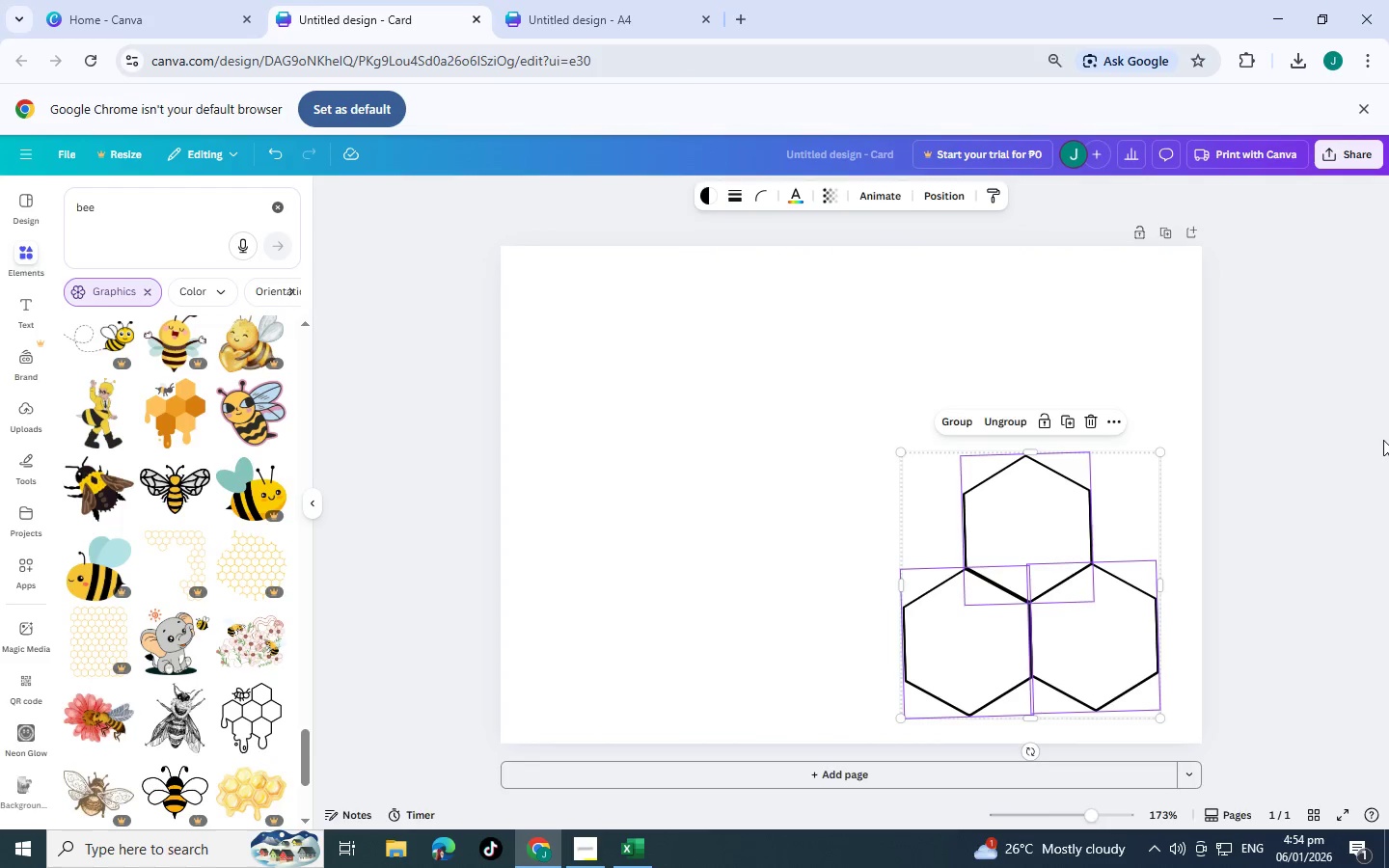 
left_click([1383, 440])
 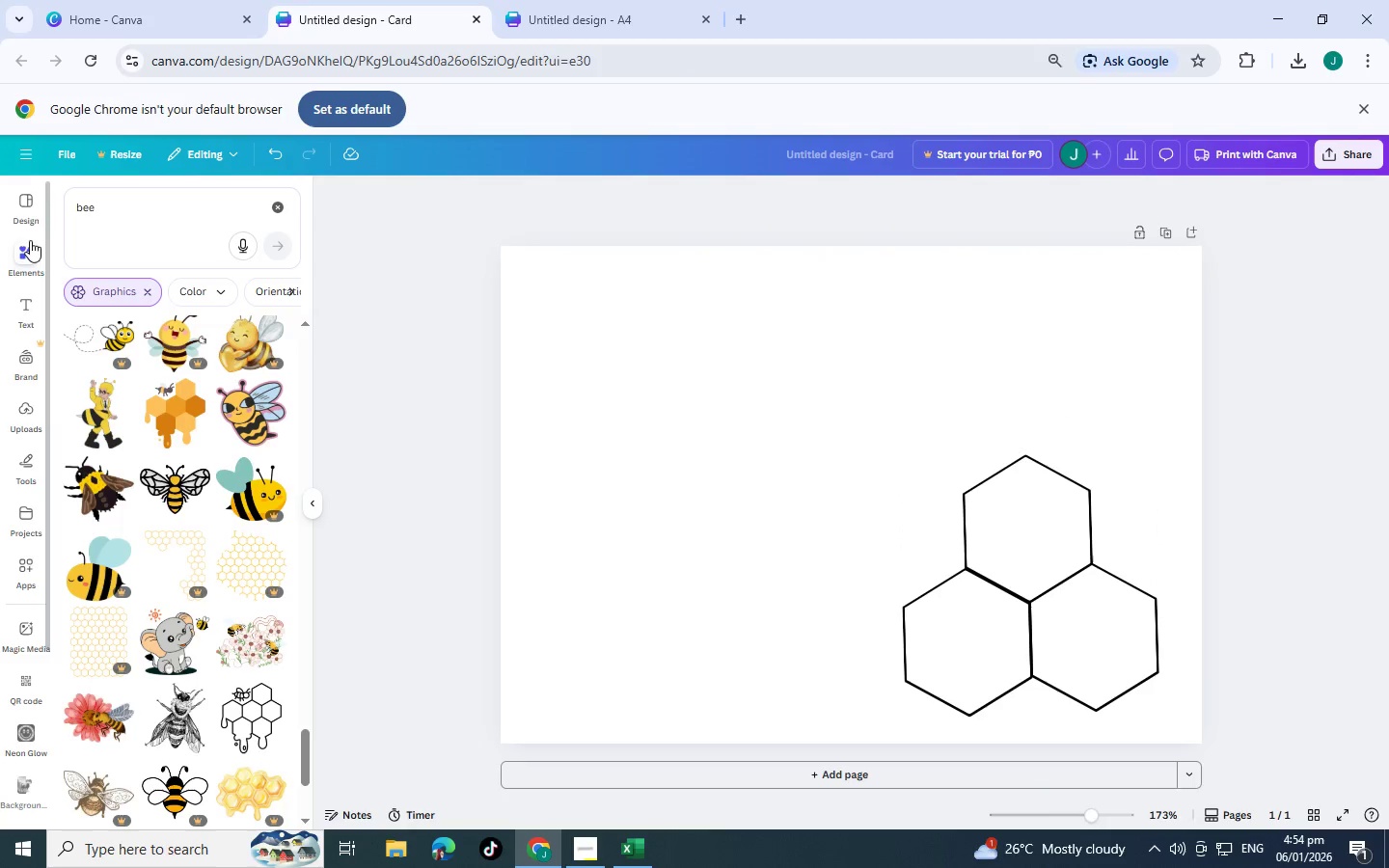 
key(Alt+AltLeft)
 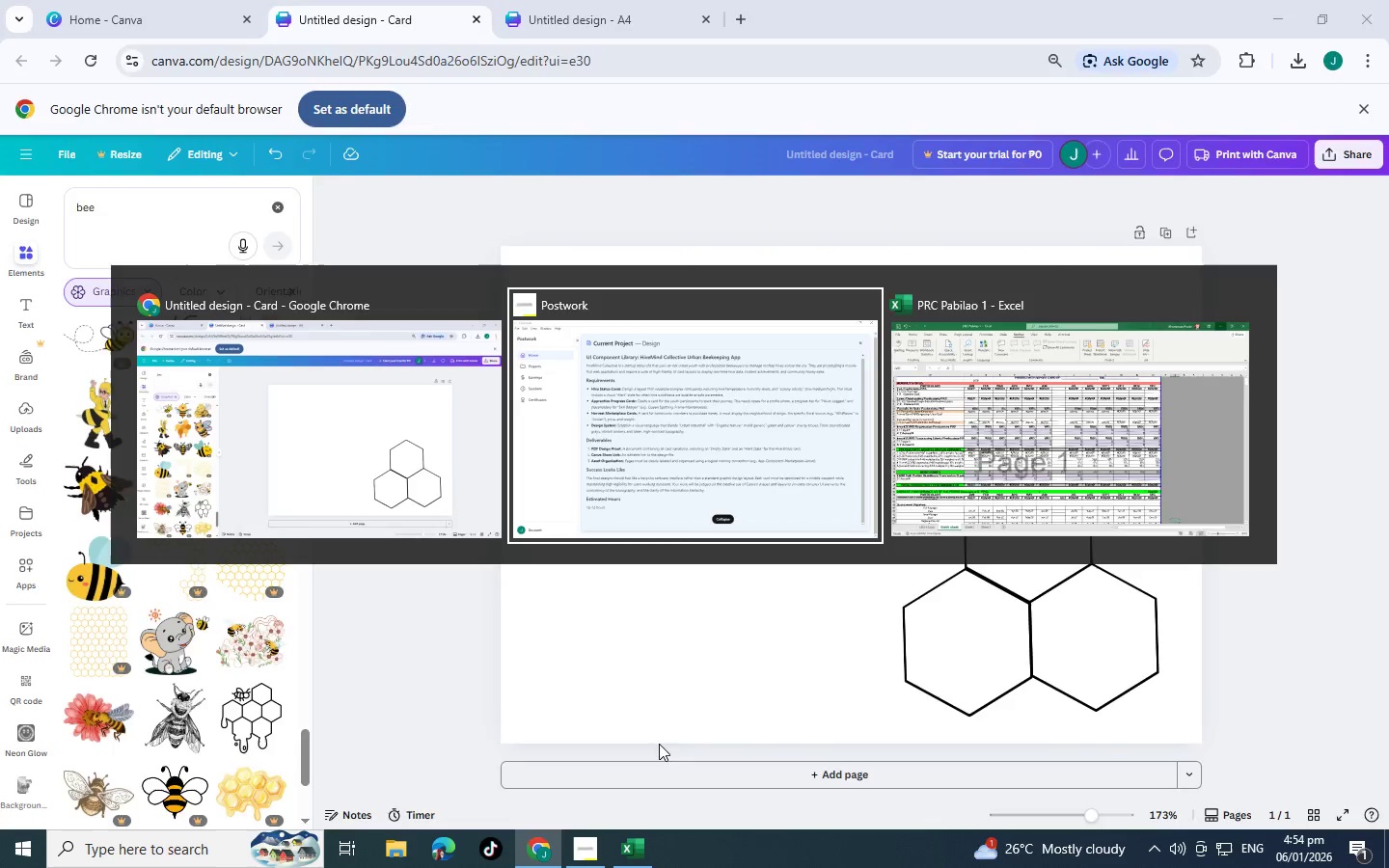 
key(Alt+Tab)